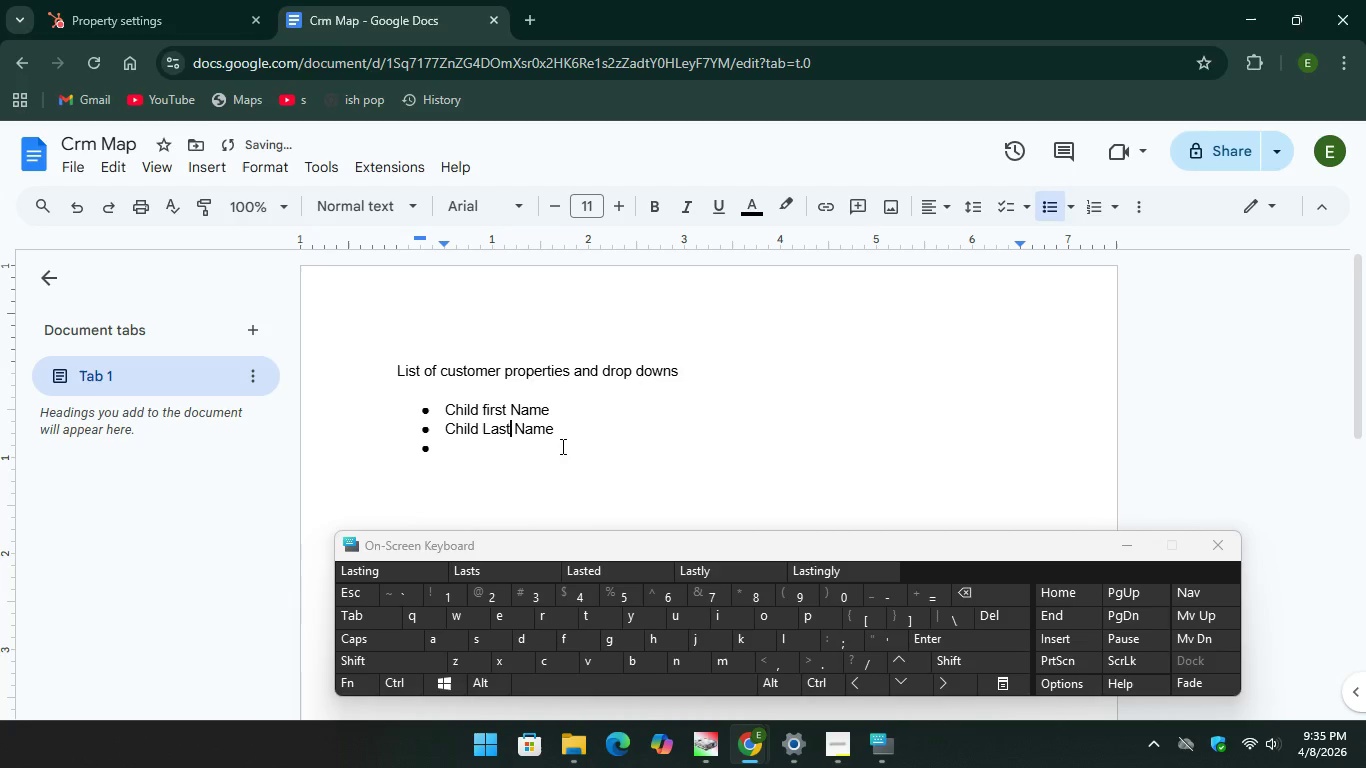 
left_click([472, 462])
 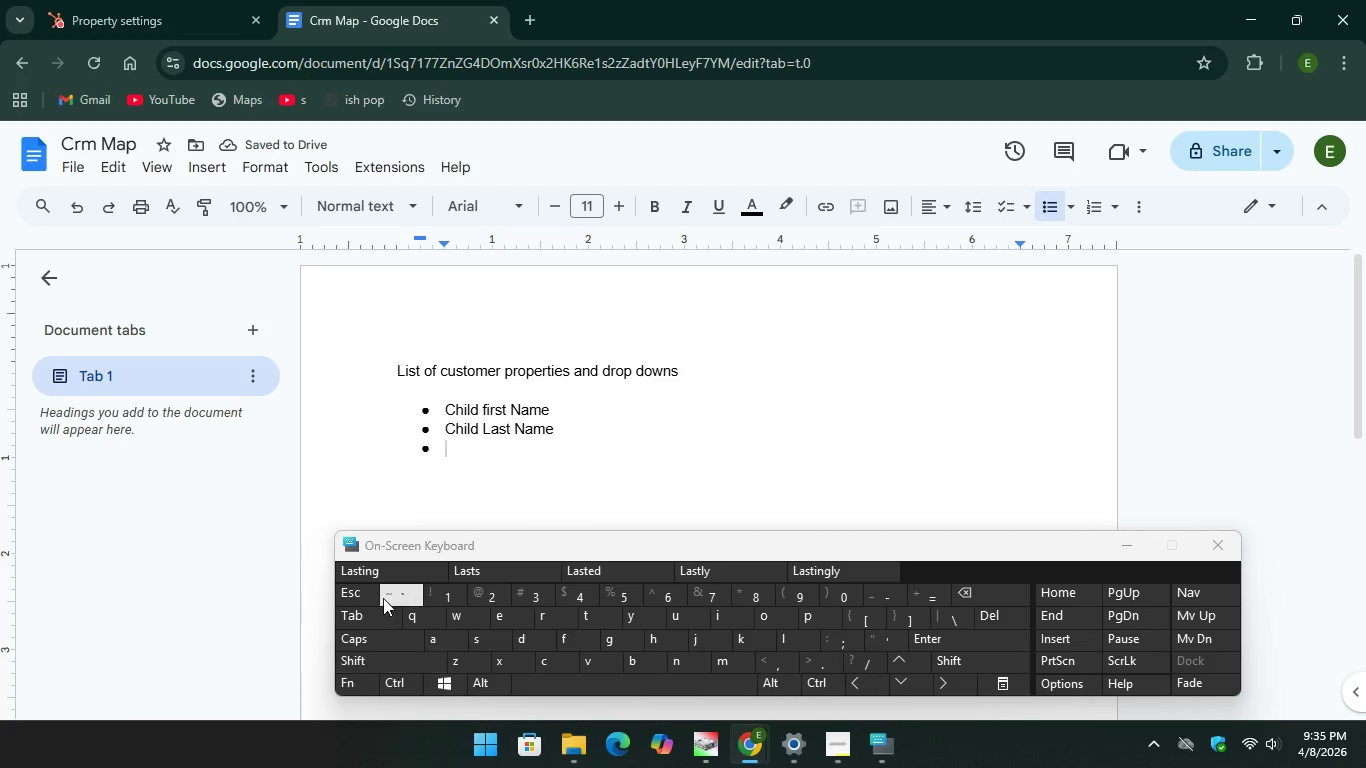 
type(Allargy)
 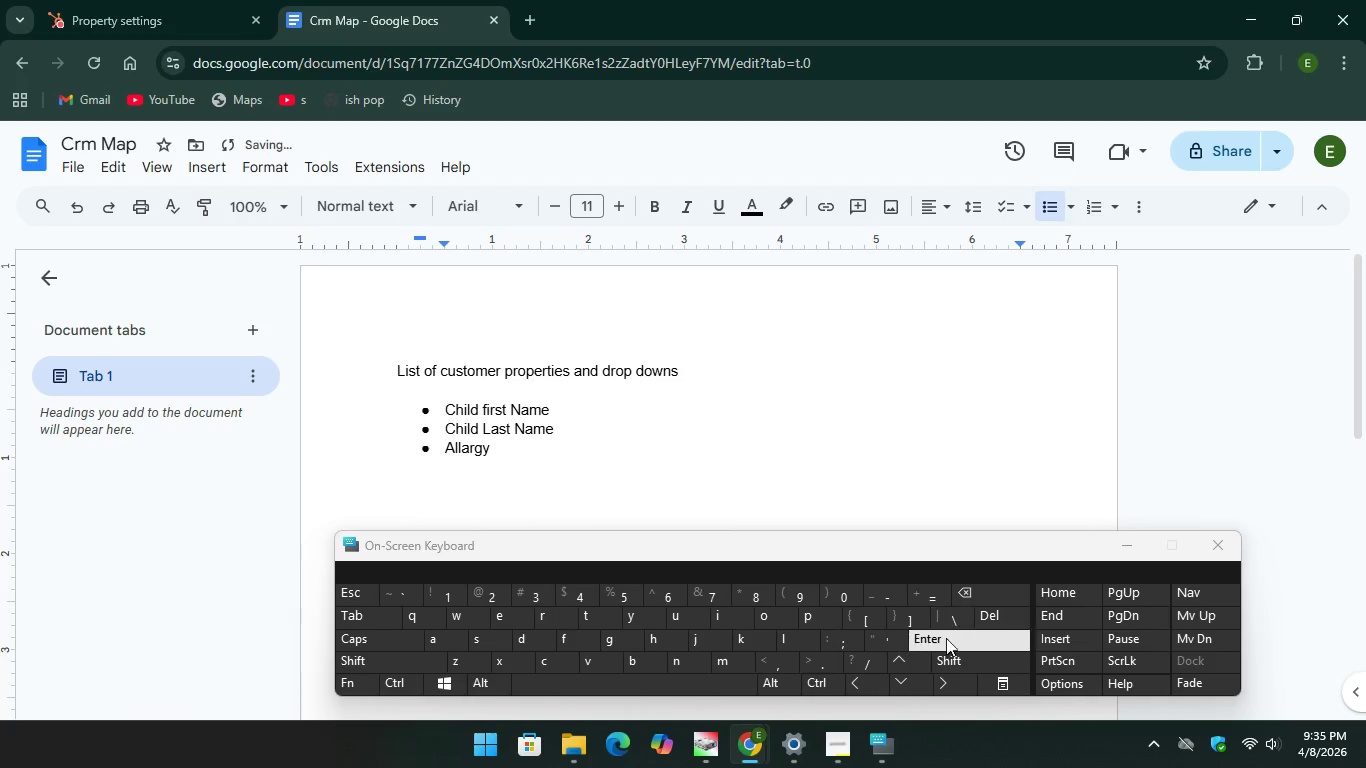 
key(Enter)
 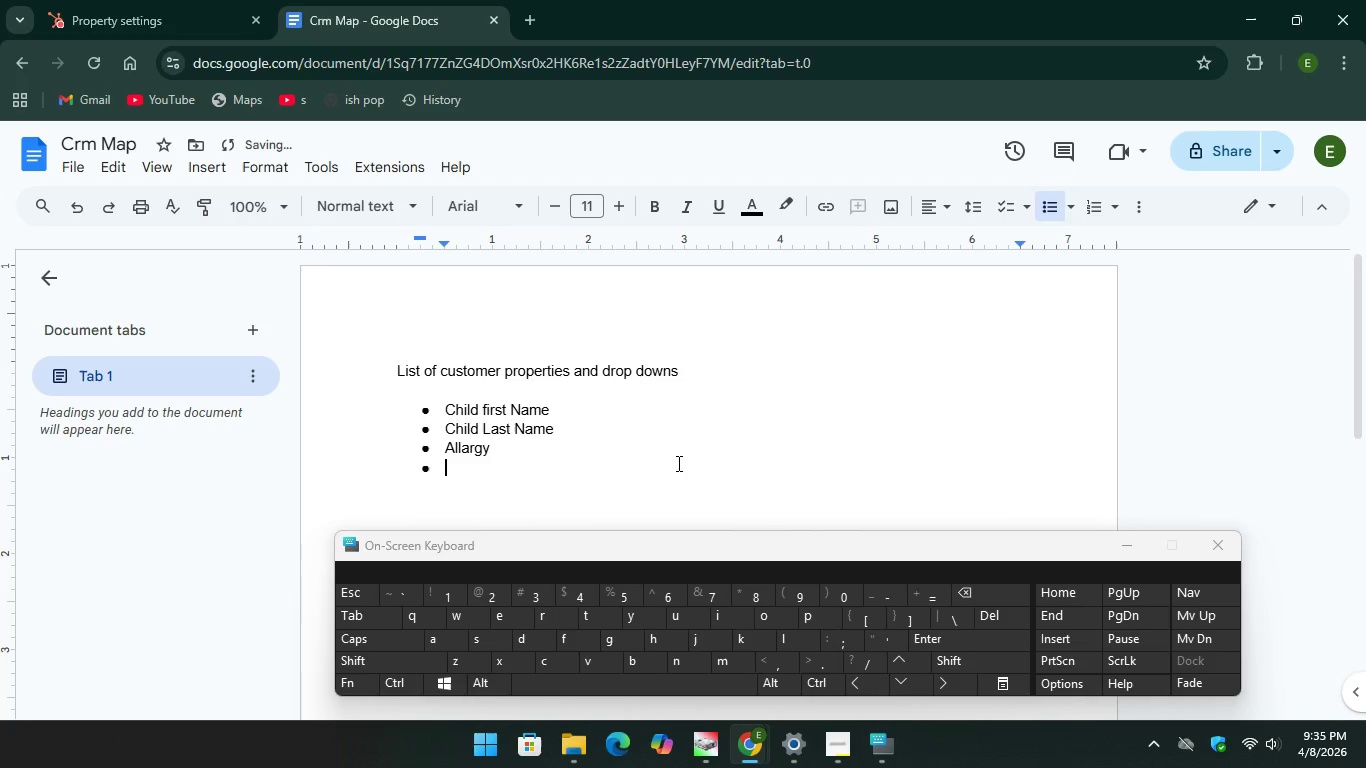 
scroll: coordinate [679, 465], scroll_direction: down, amount: 1.0
 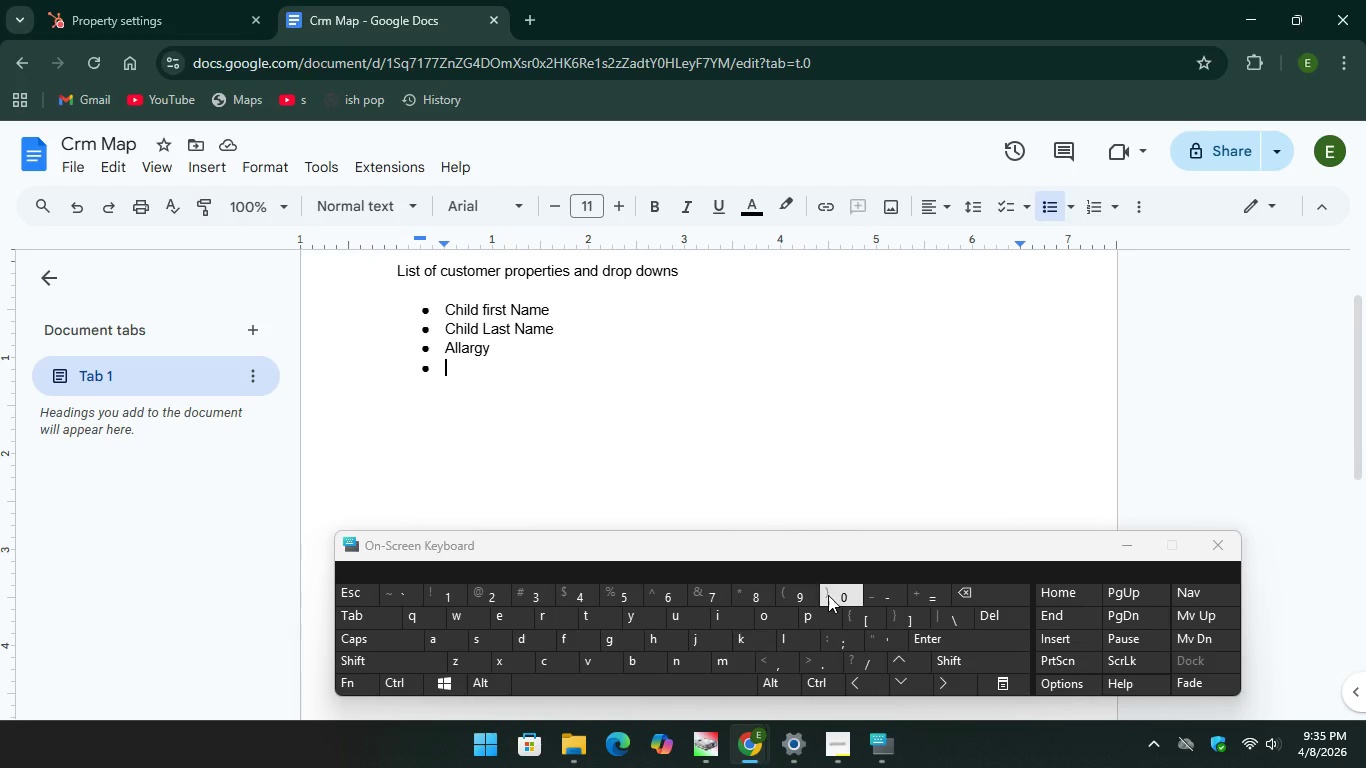 
type(prffered camp wee)
 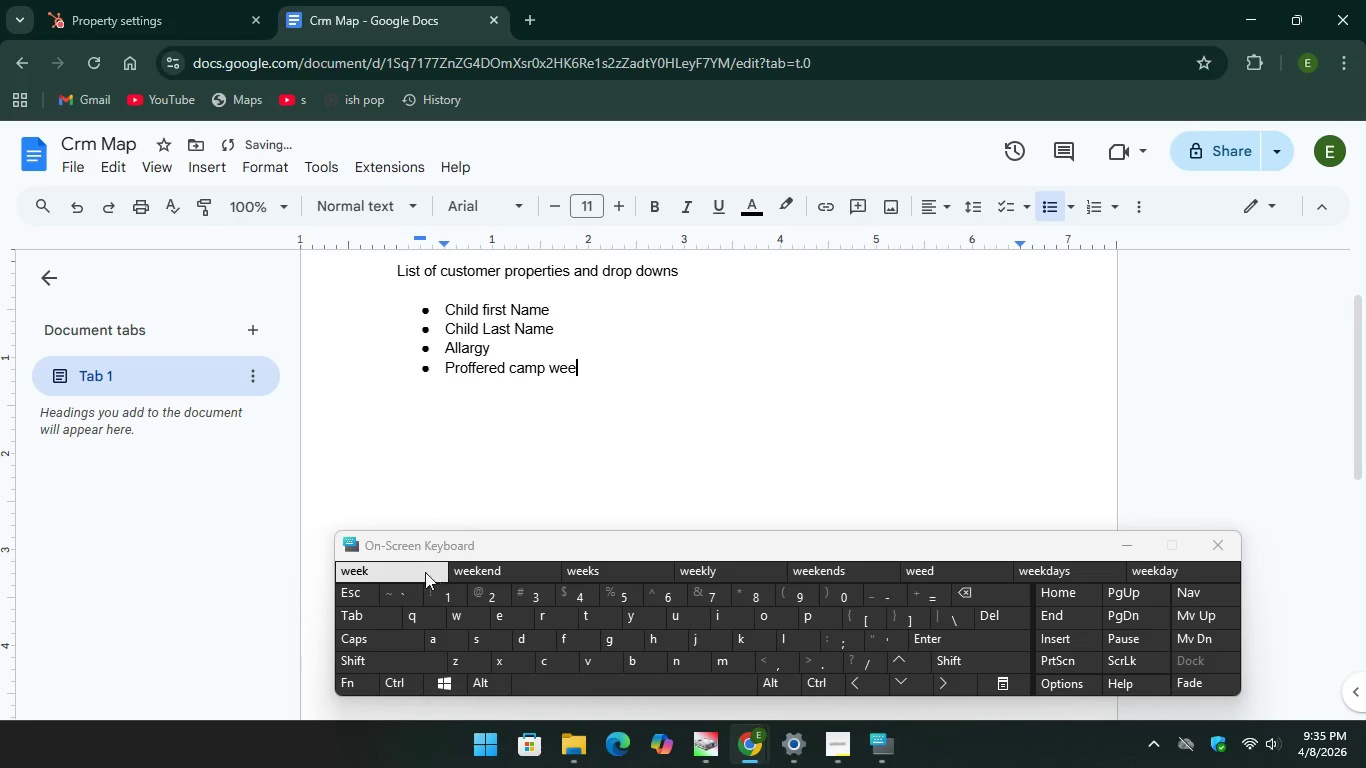 
key(Unknown)
 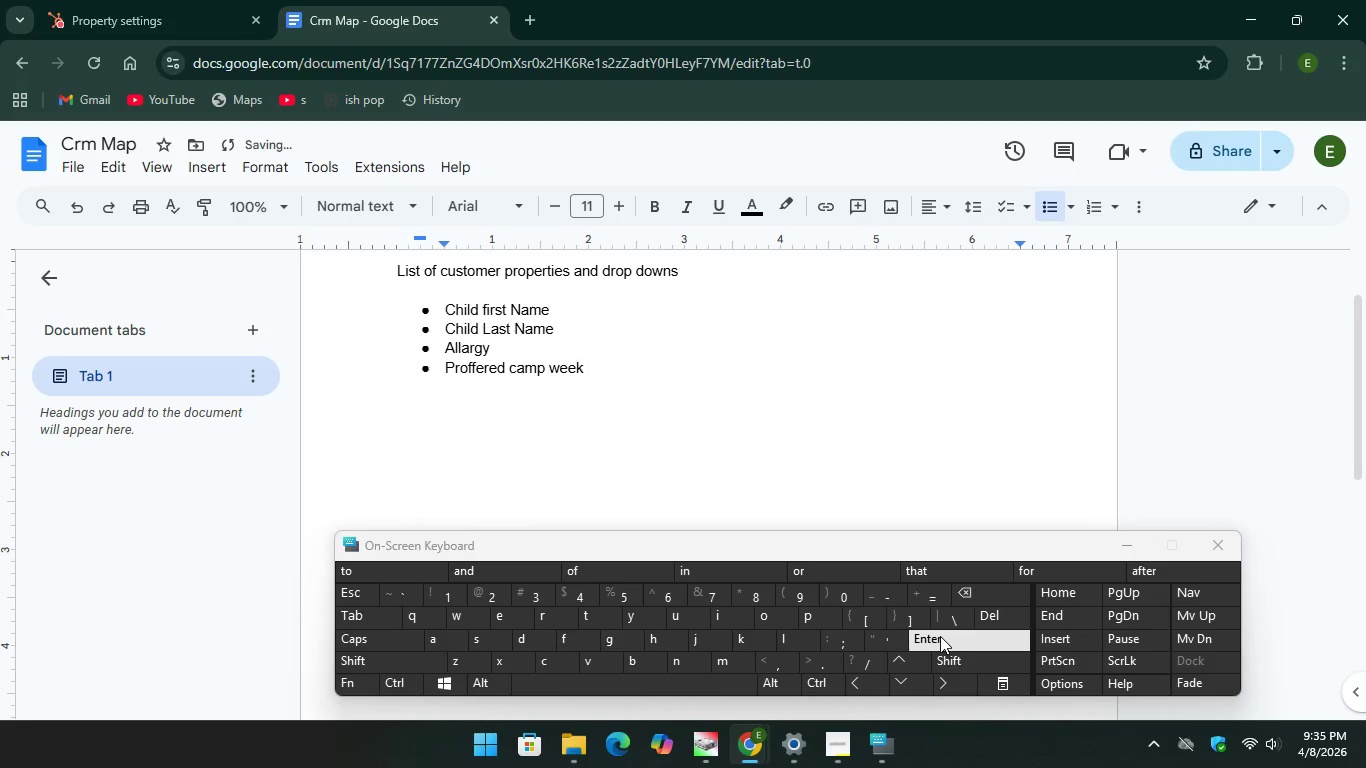 
key(Unknown)
 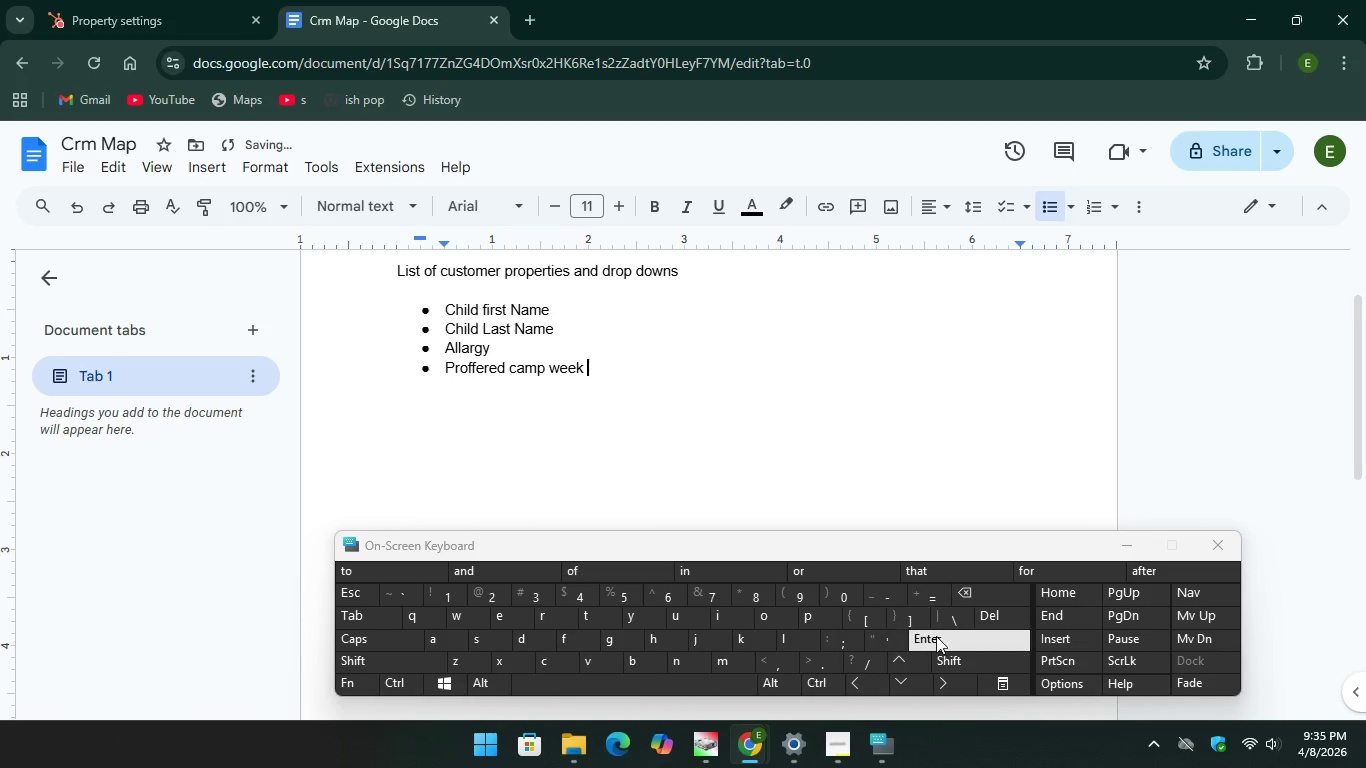 
key(Enter)
 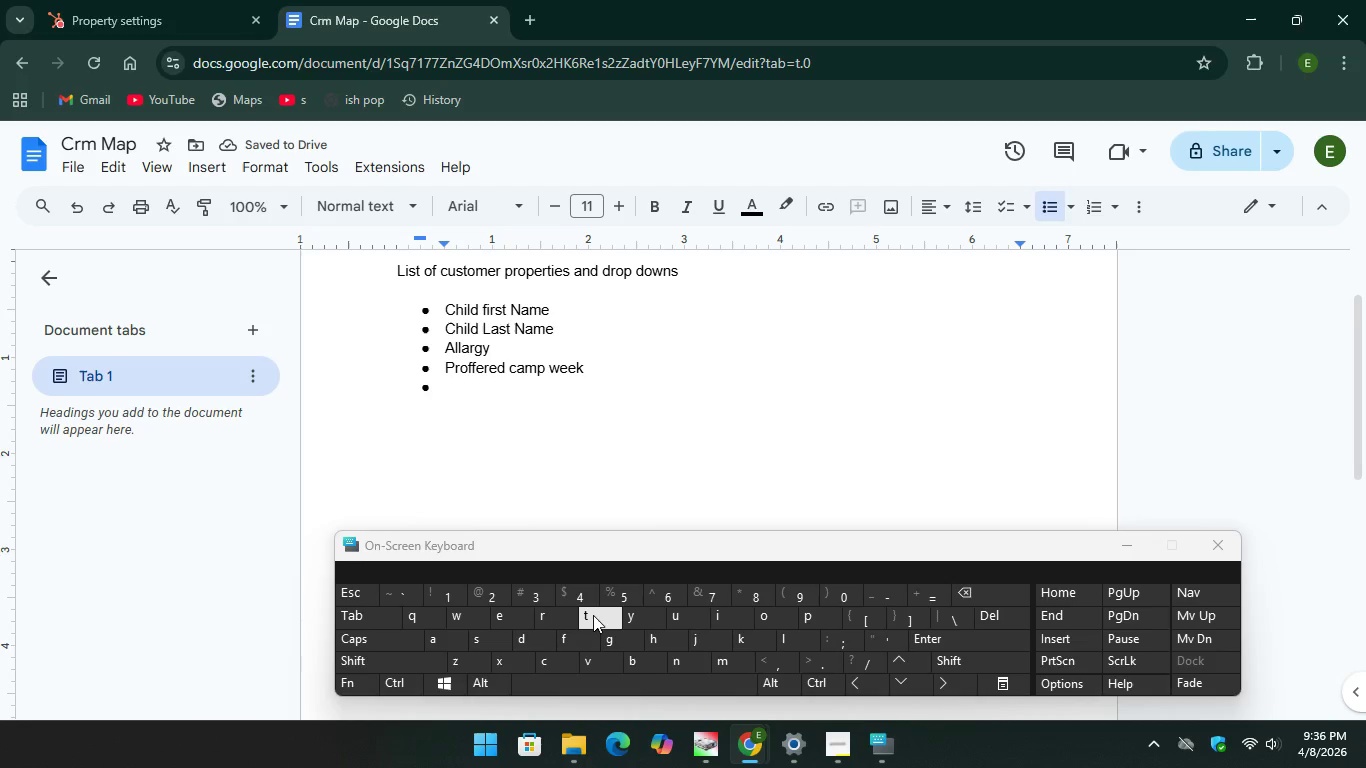 
key(CapsLock)
 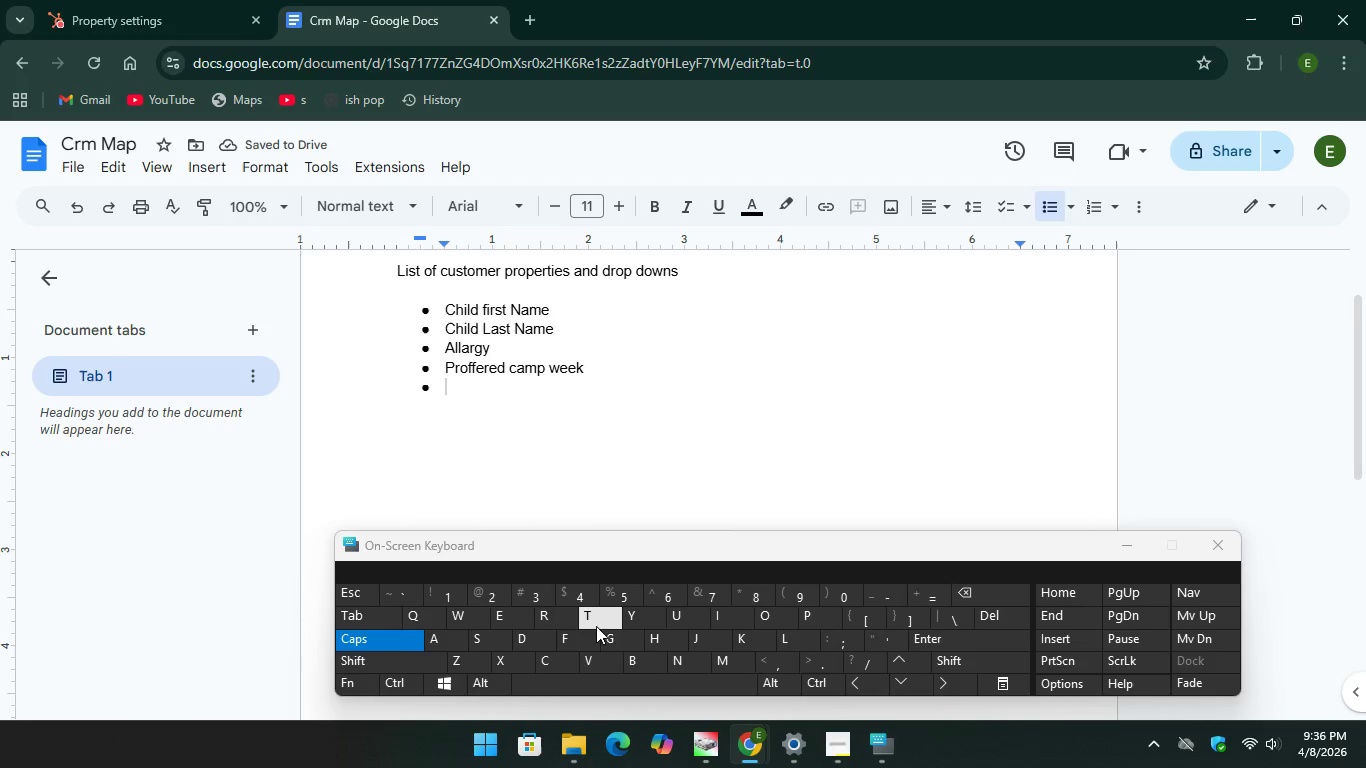 
key(T)
 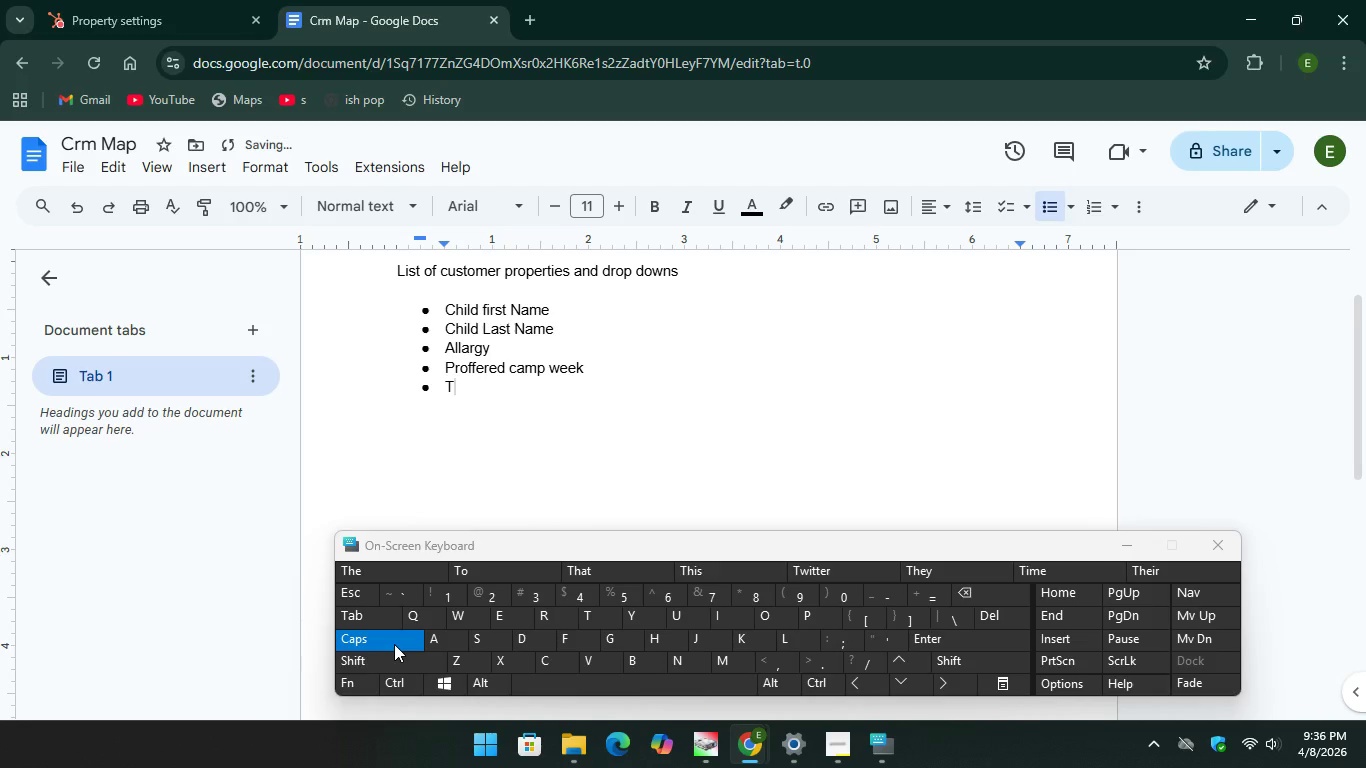 
key(CapsLock)
 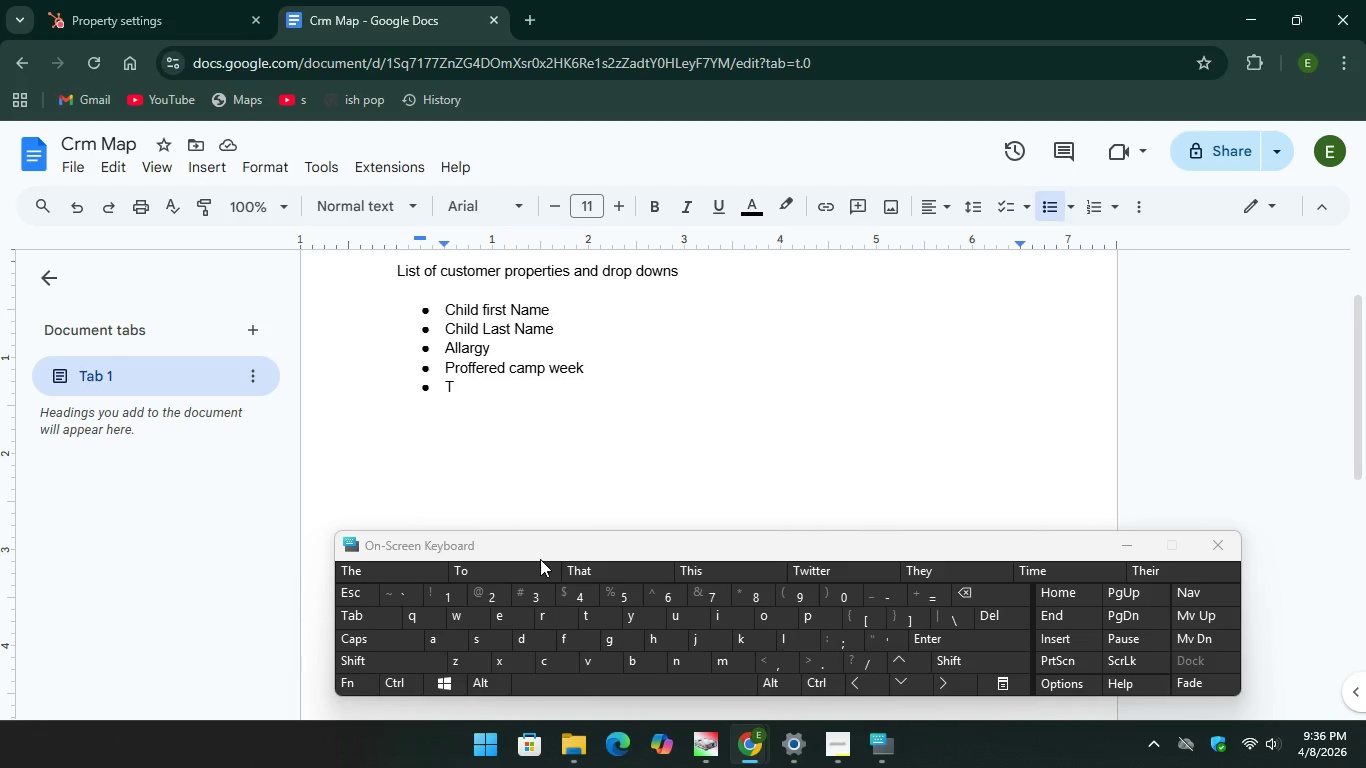 
wait(14.52)
 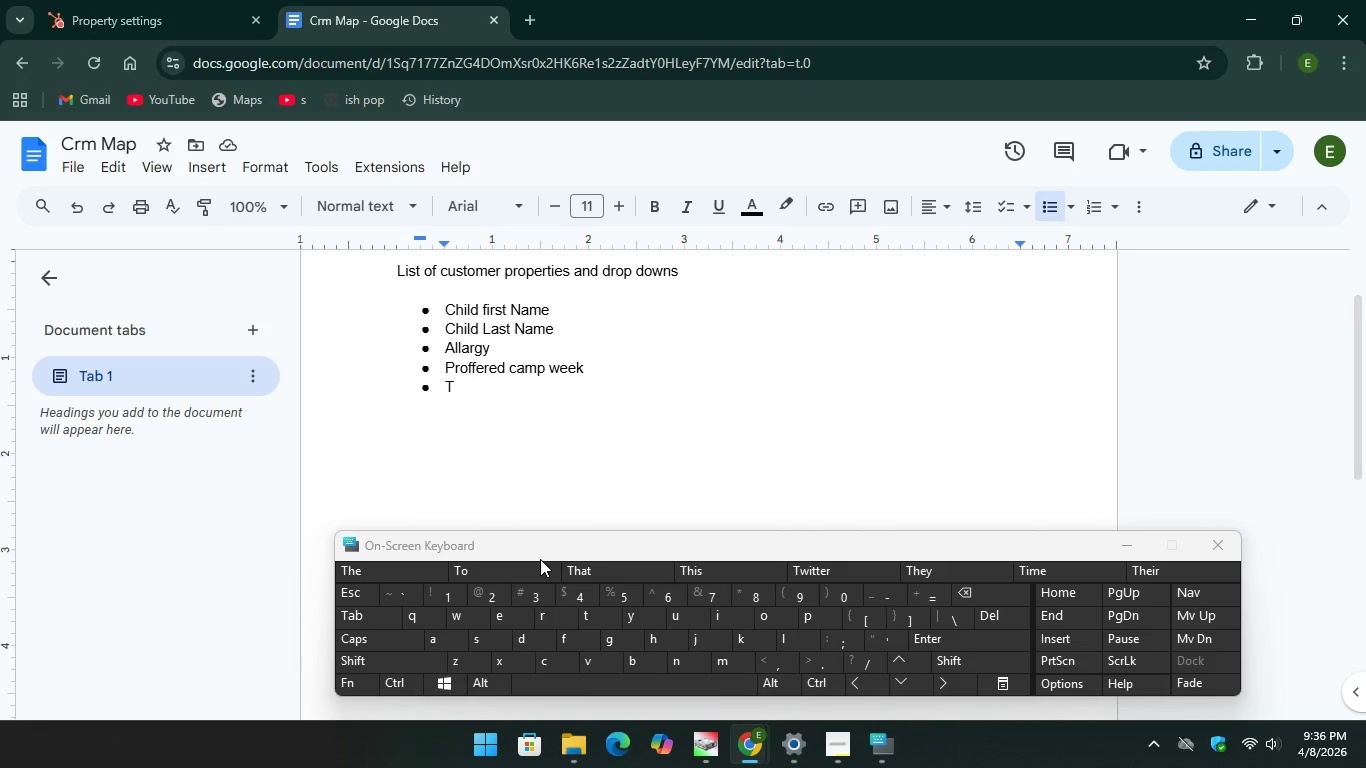 
type(rans)
 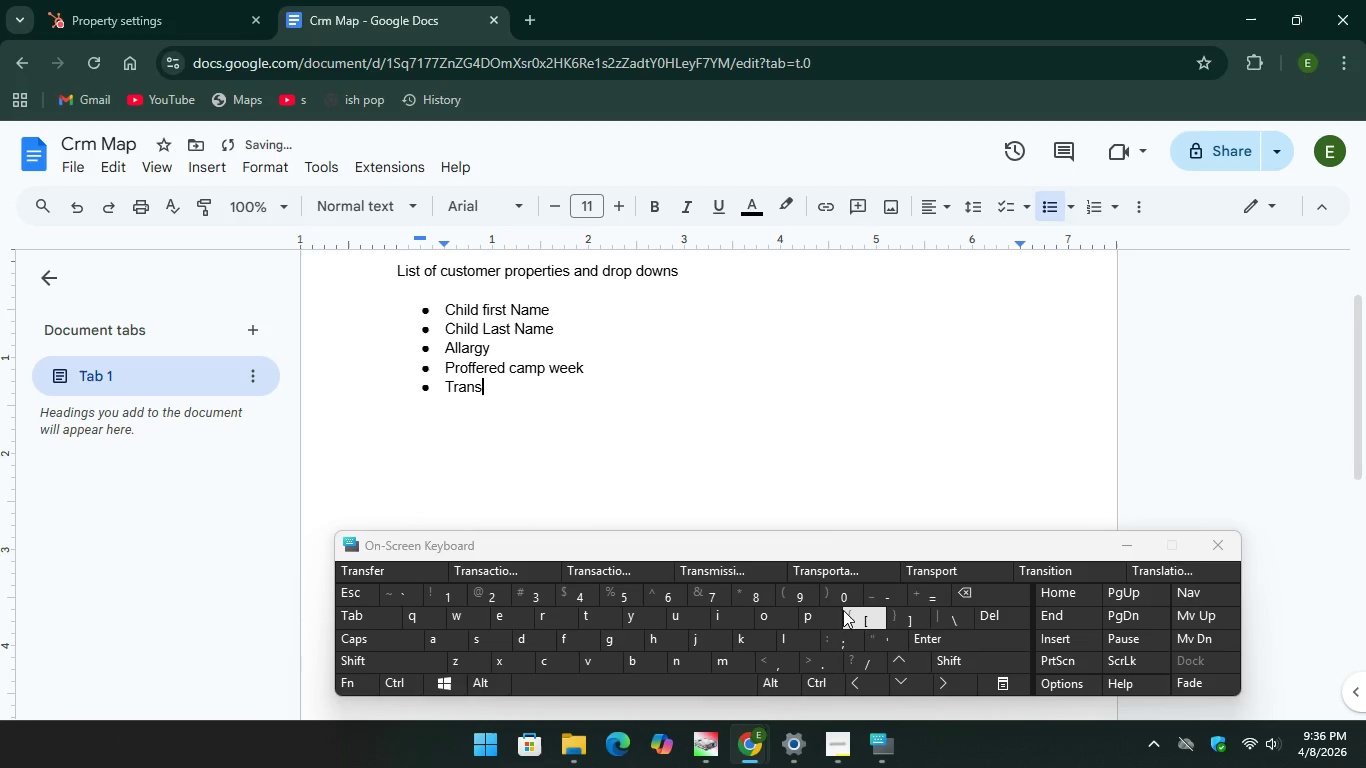 
key(P)
 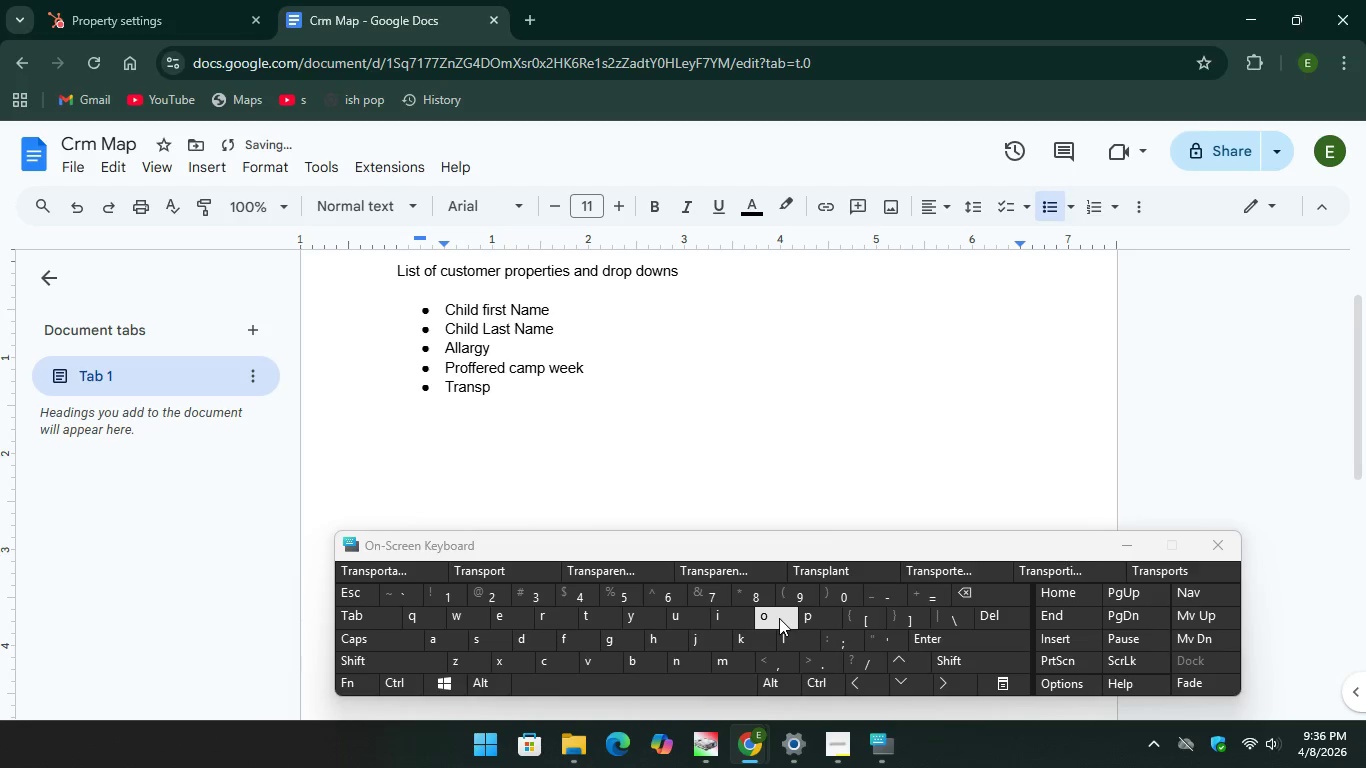 
type(ort)
 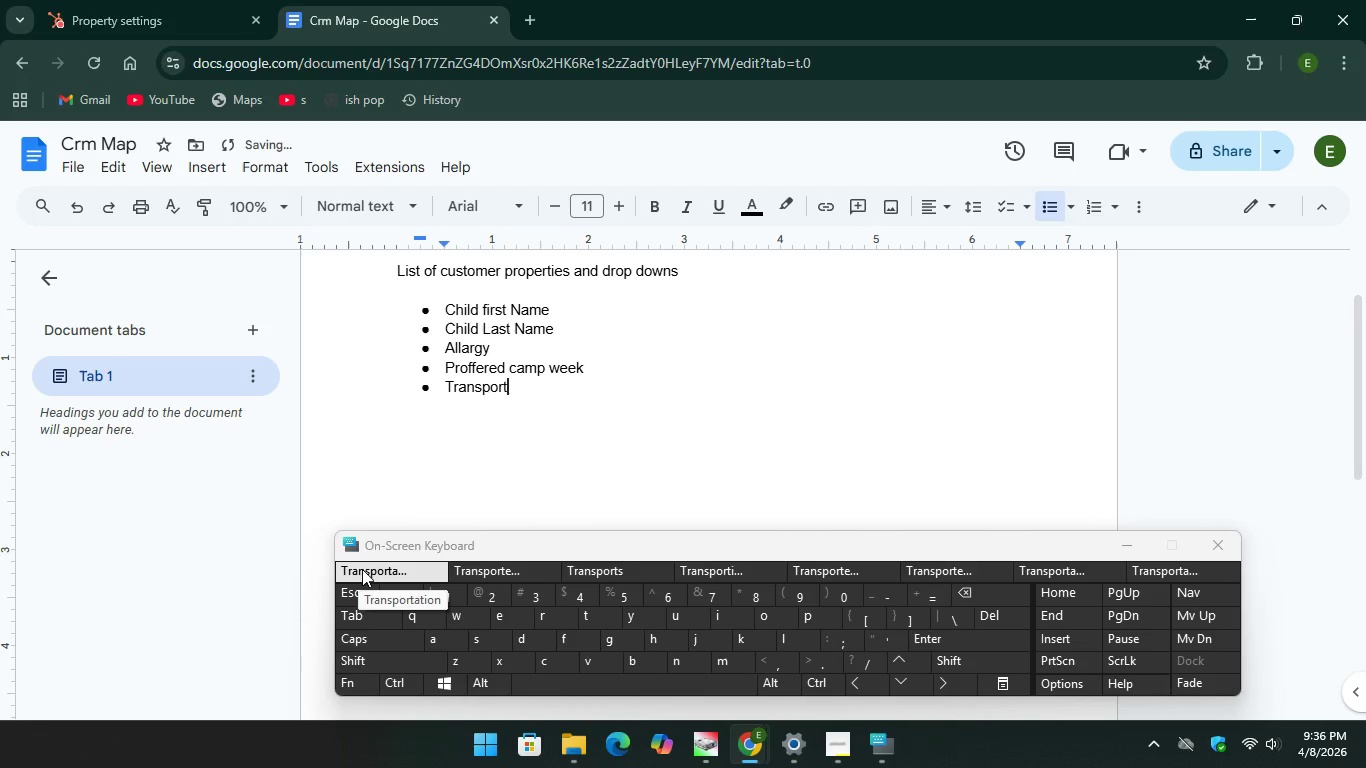 
key(Unknown)
 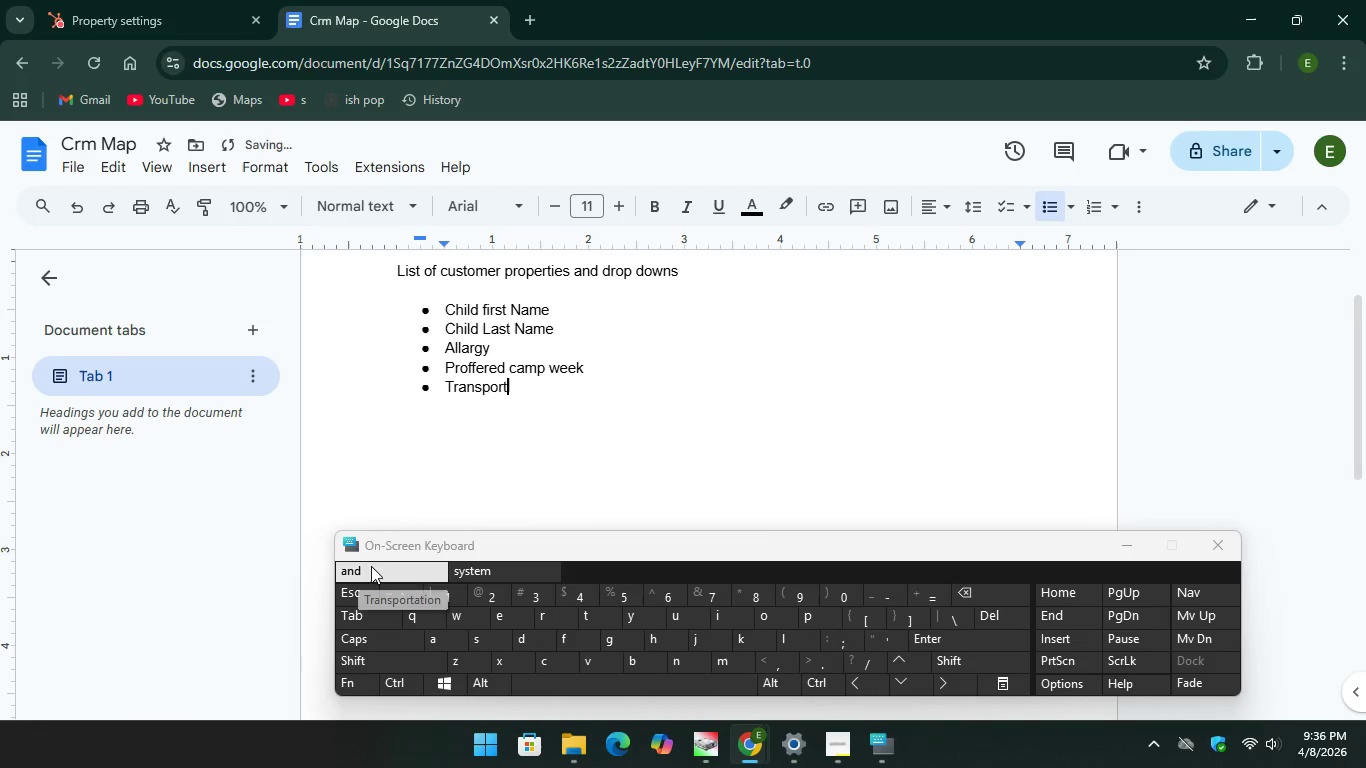 
hold_key(key=Unknown, duration=9.08)
 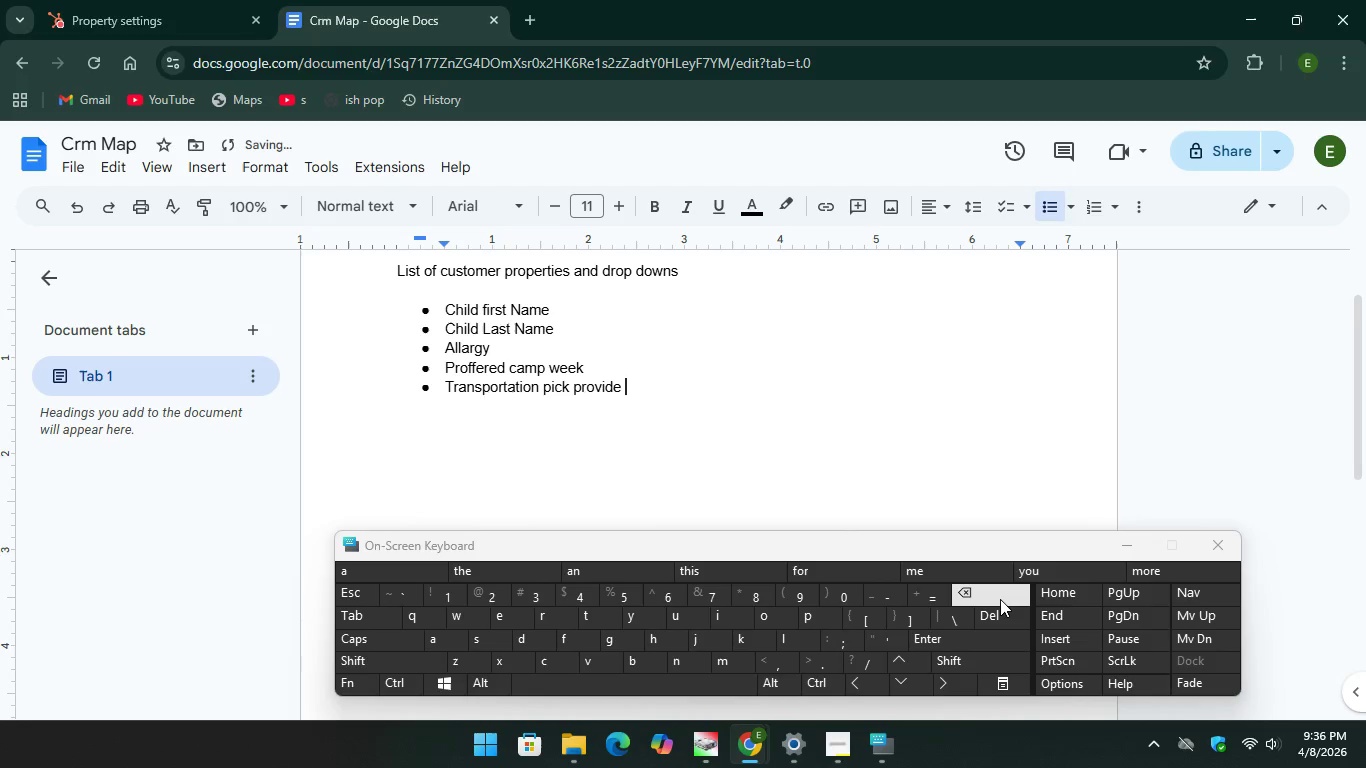 
type(pick p)
key(Backspace)
key(Backspace)
key(Backspace)
key(Backspace)
key(Backspace)
key(Backspace)
key(Backspace)
key(Backspace)
 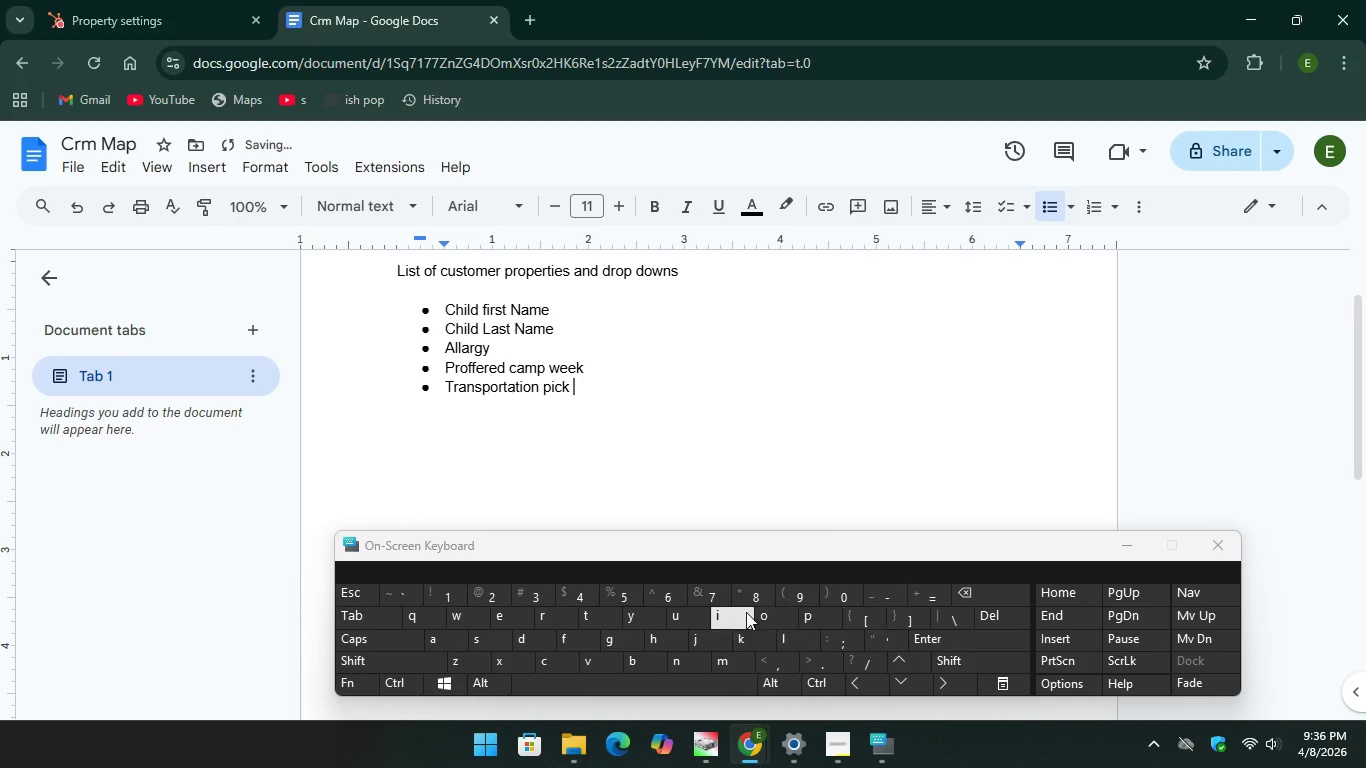 
key(U)
 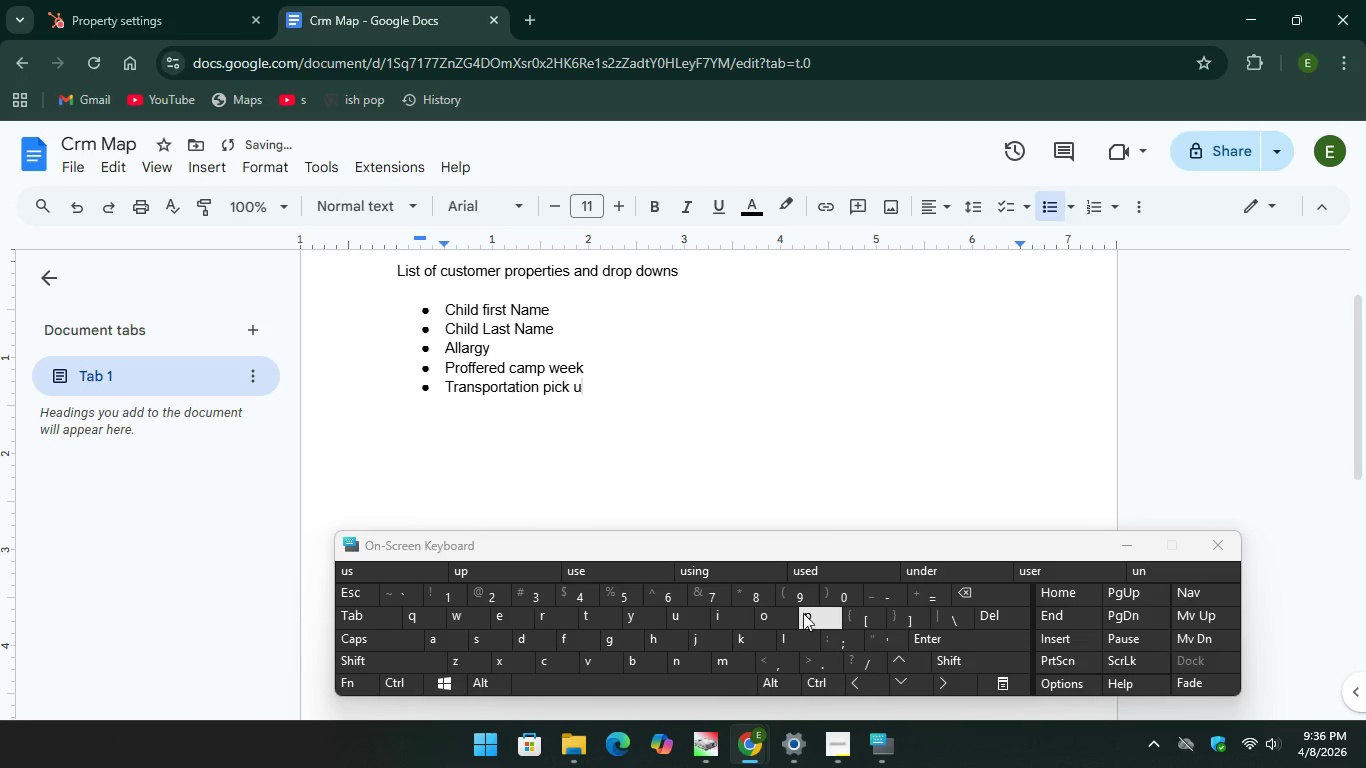 
key(P)
 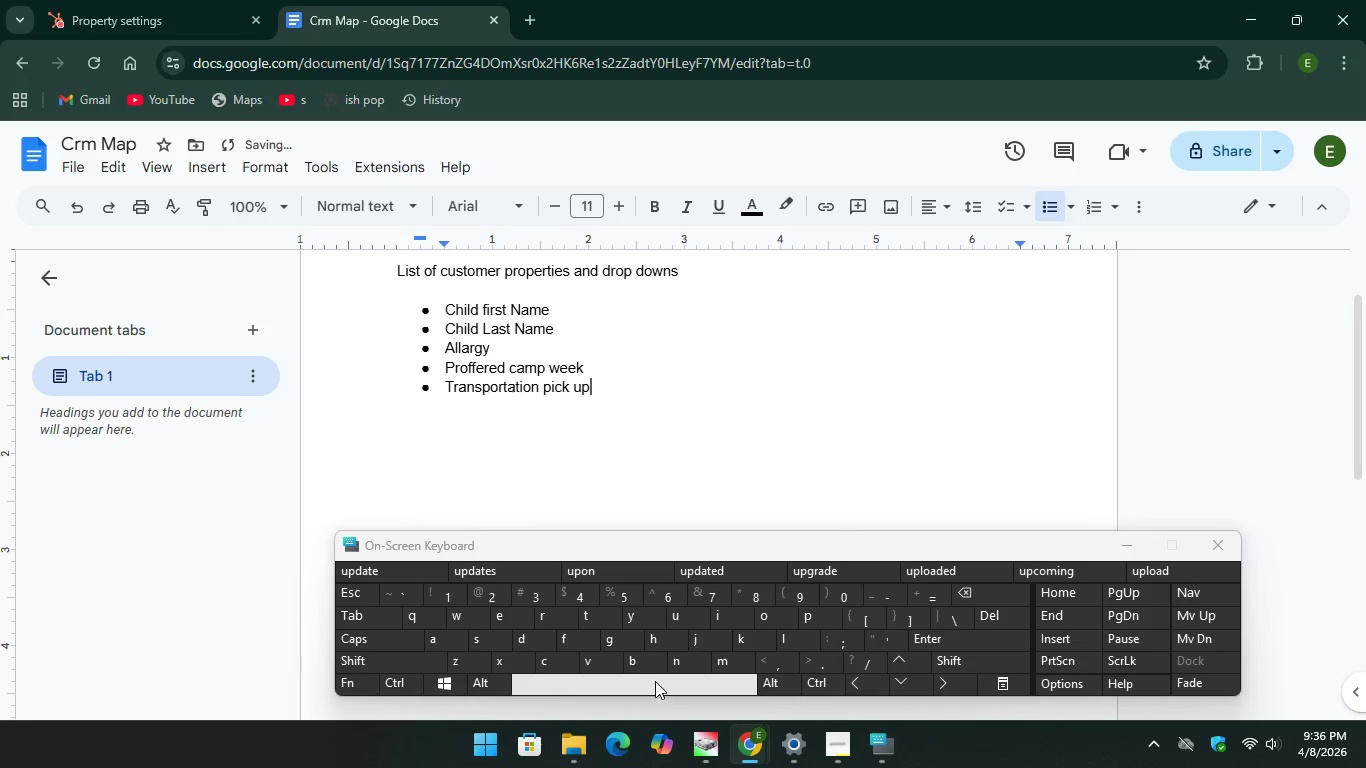 
key(Space)
 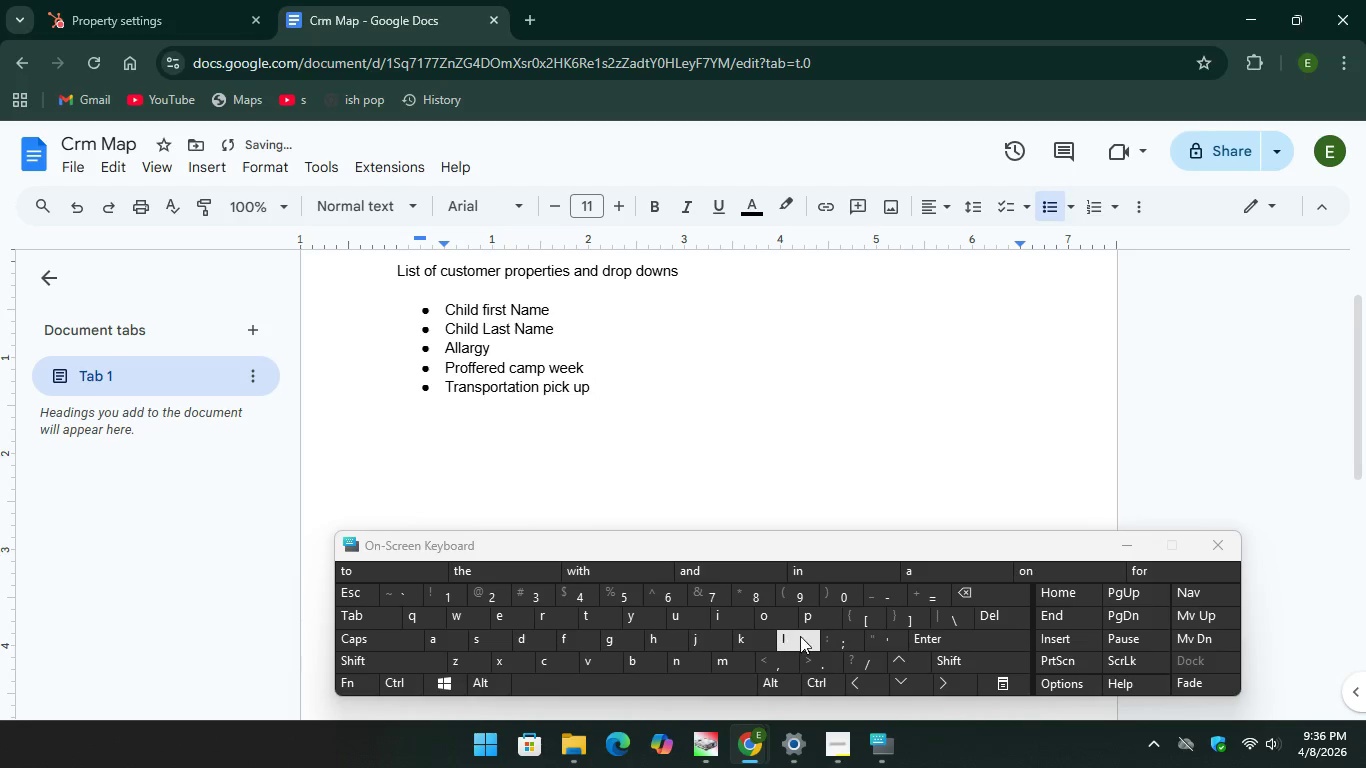 
type(locatib)
key(Backspace)
type(n)
 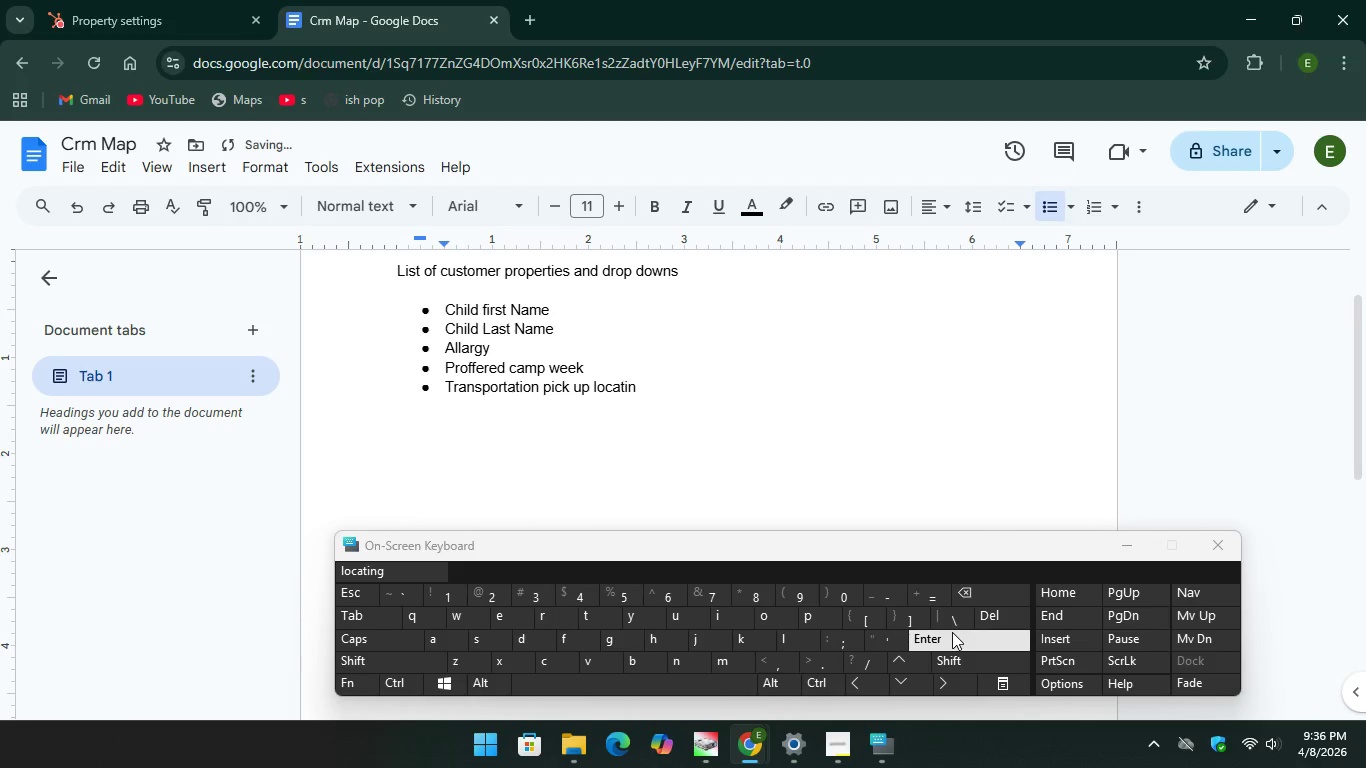 
key(Enter)
 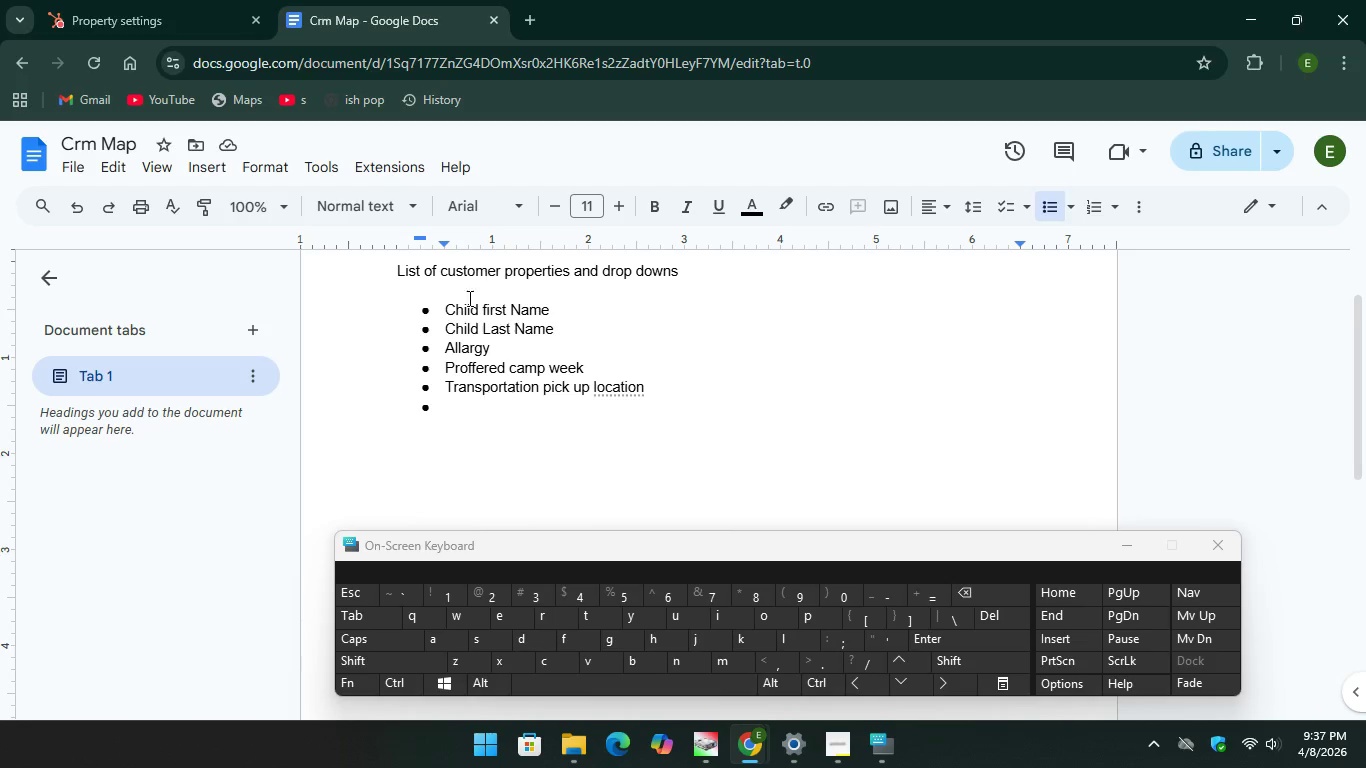 
wait(7.64)
 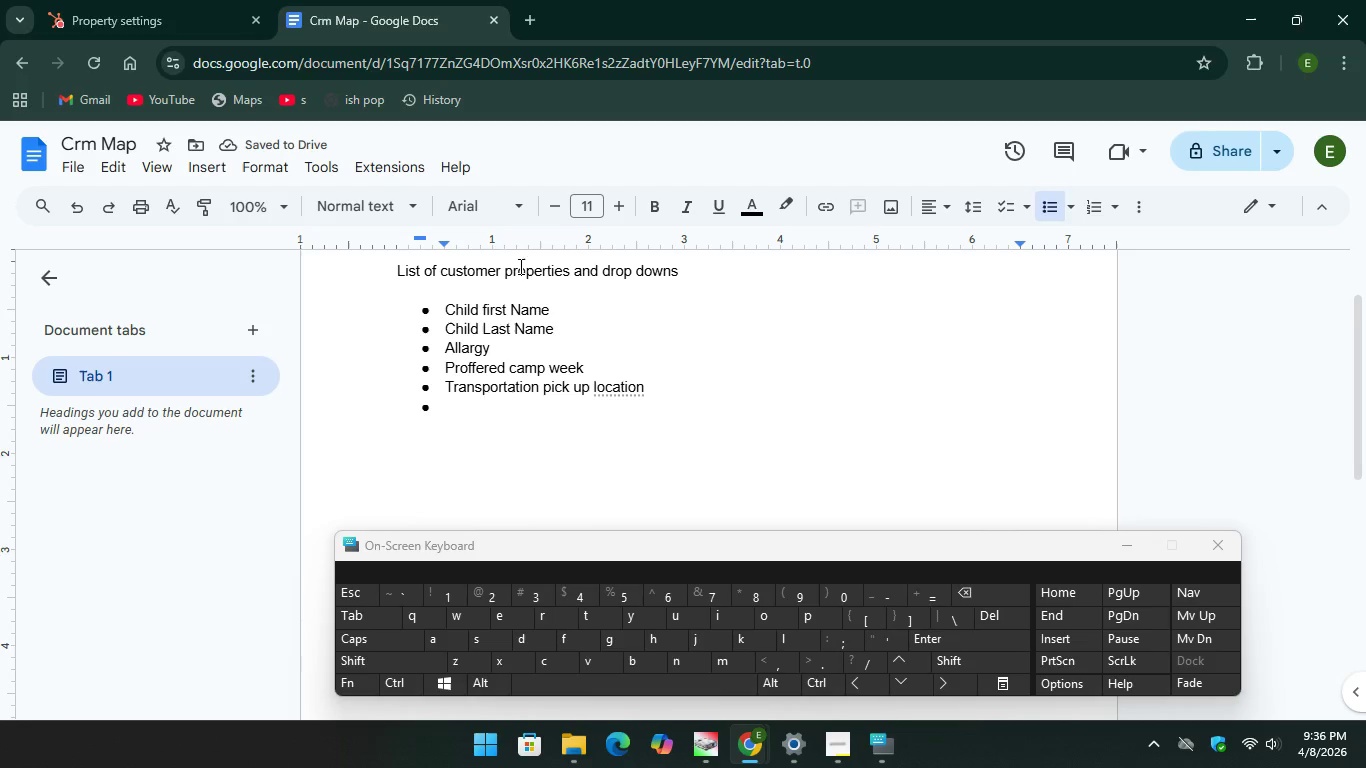 
type(status)
 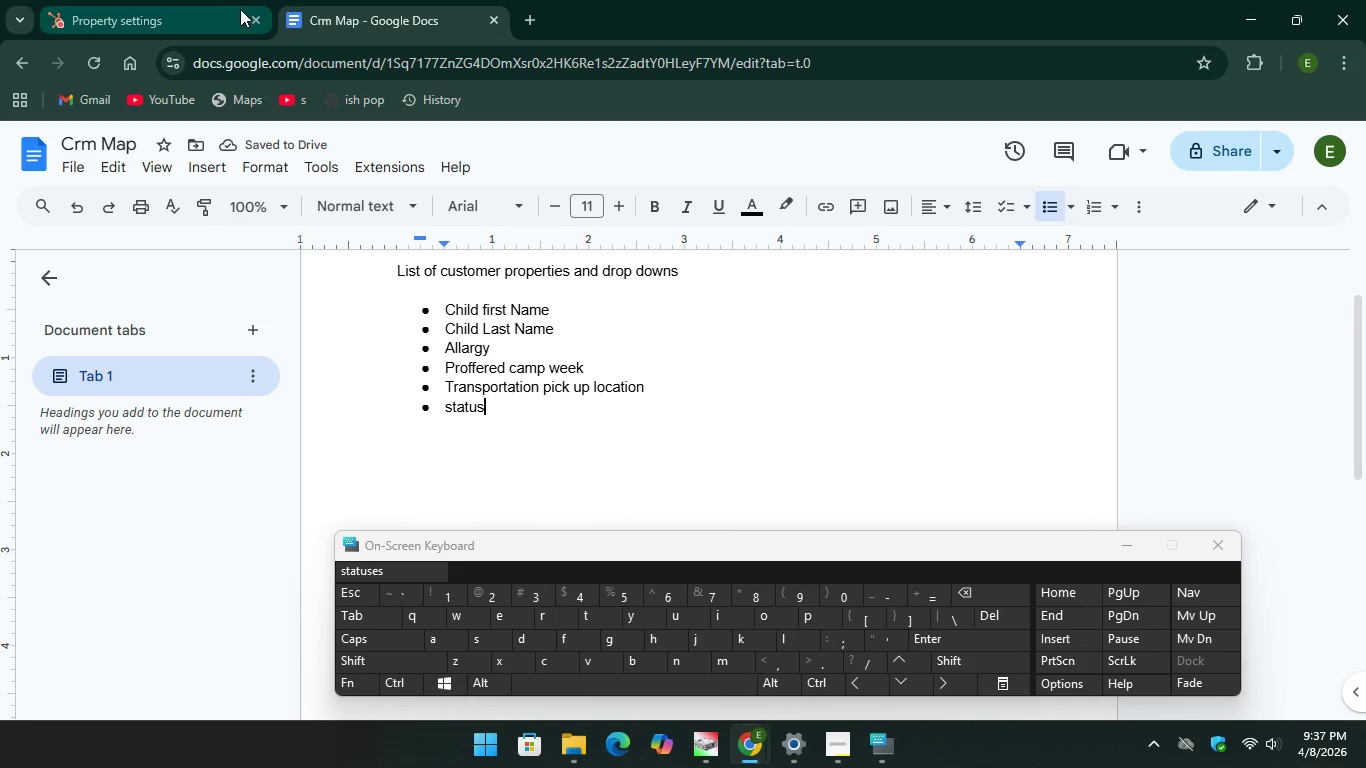 
wait(6.83)
 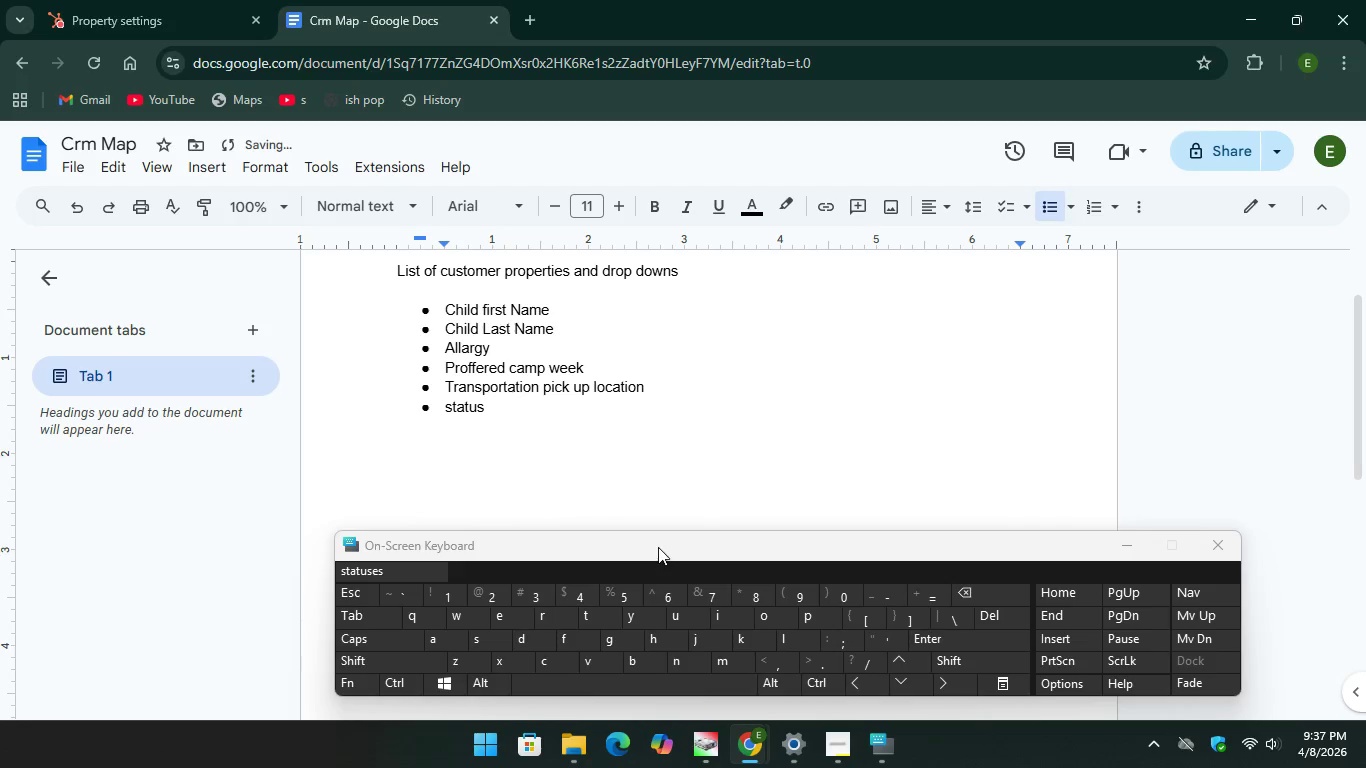 
key(Enter)
 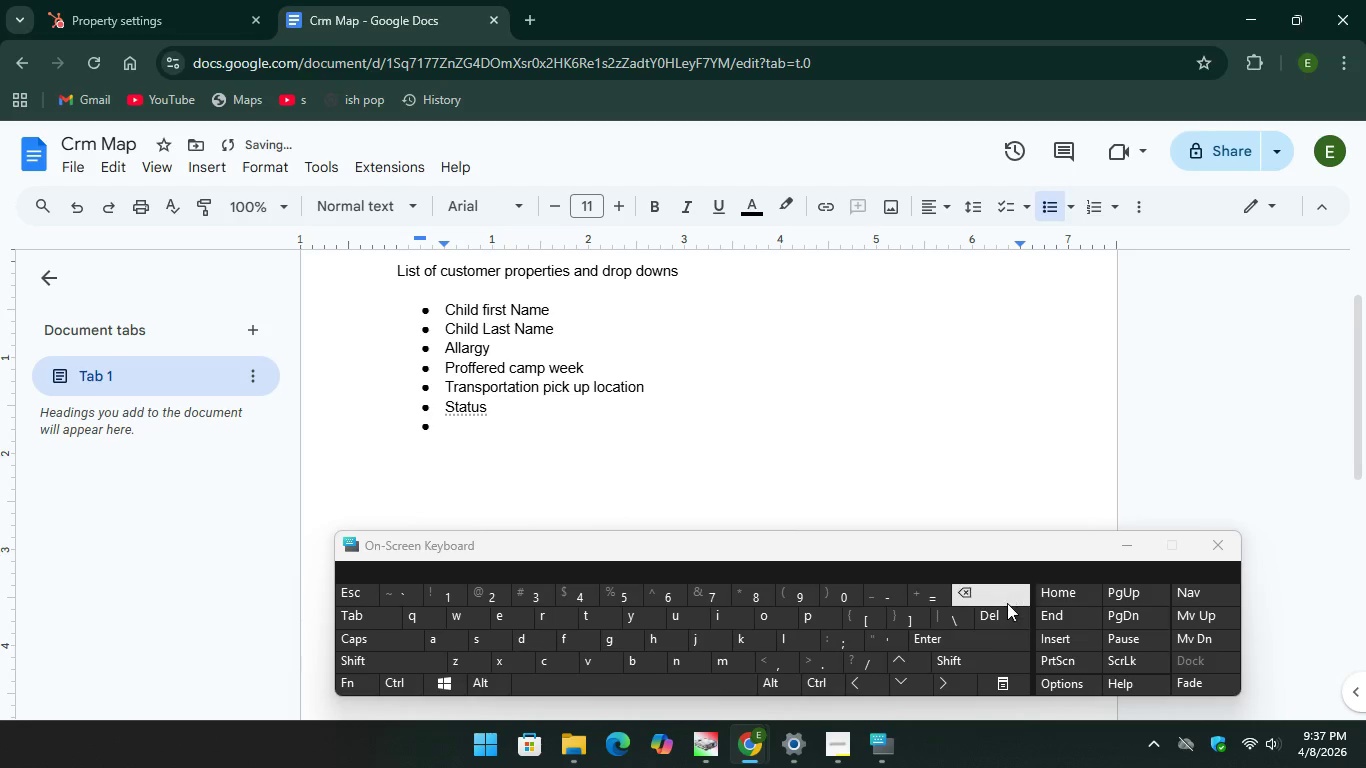 
key(Backspace)
 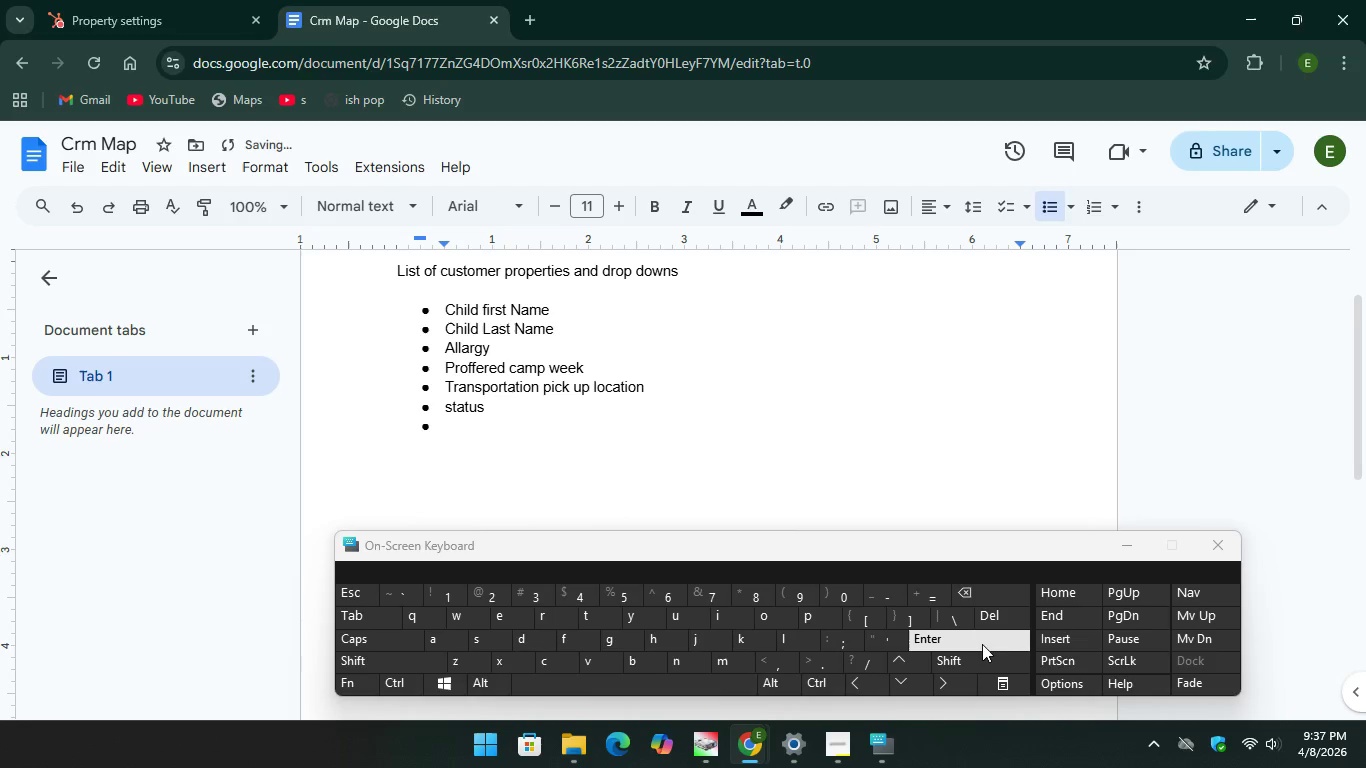 
key(Enter)
 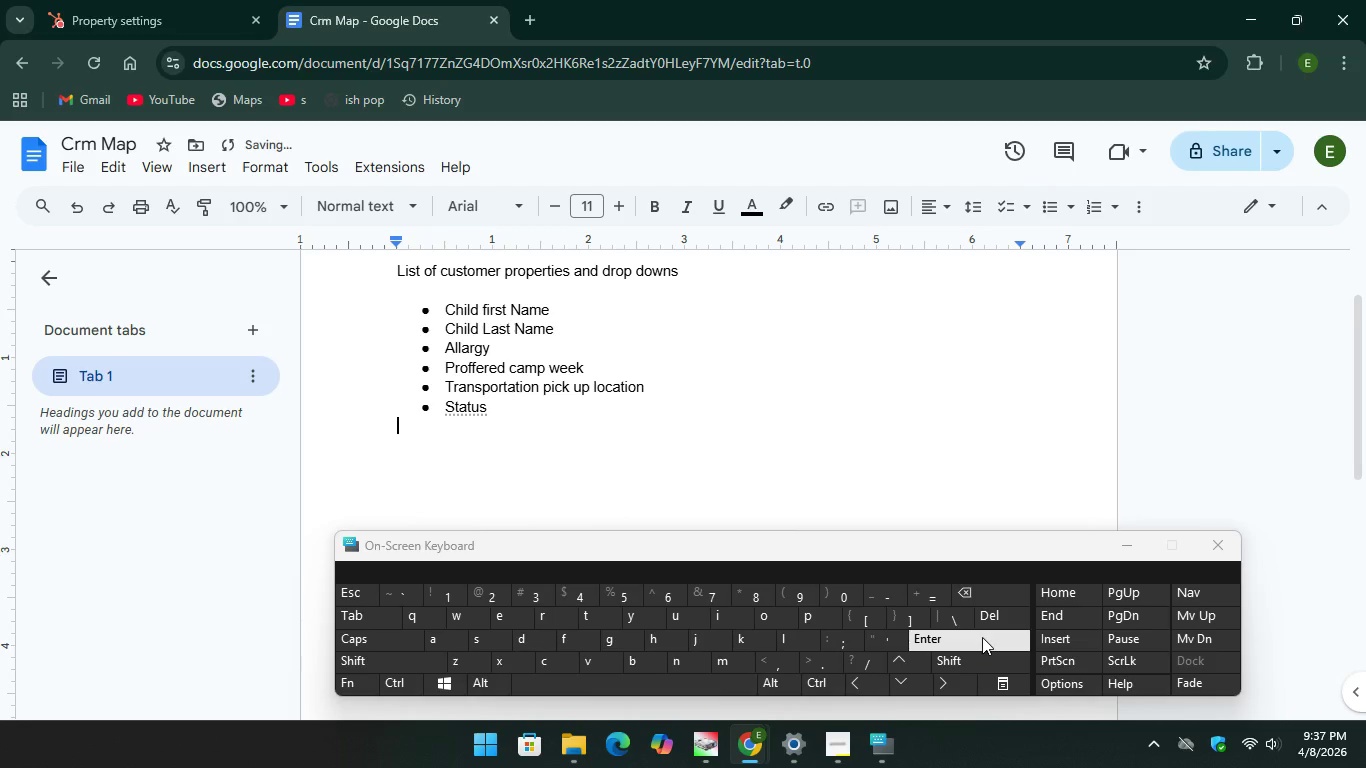 
key(Enter)
 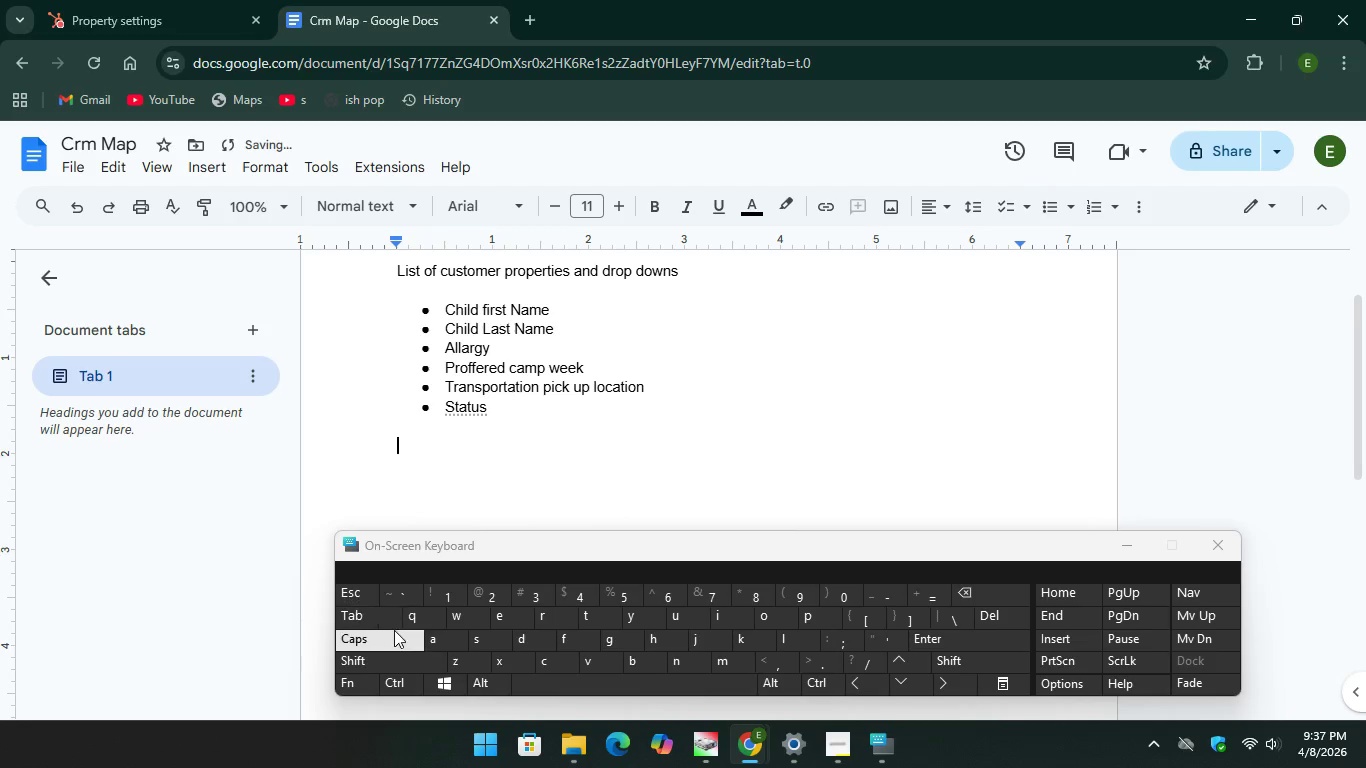 
key(CapsLock)
 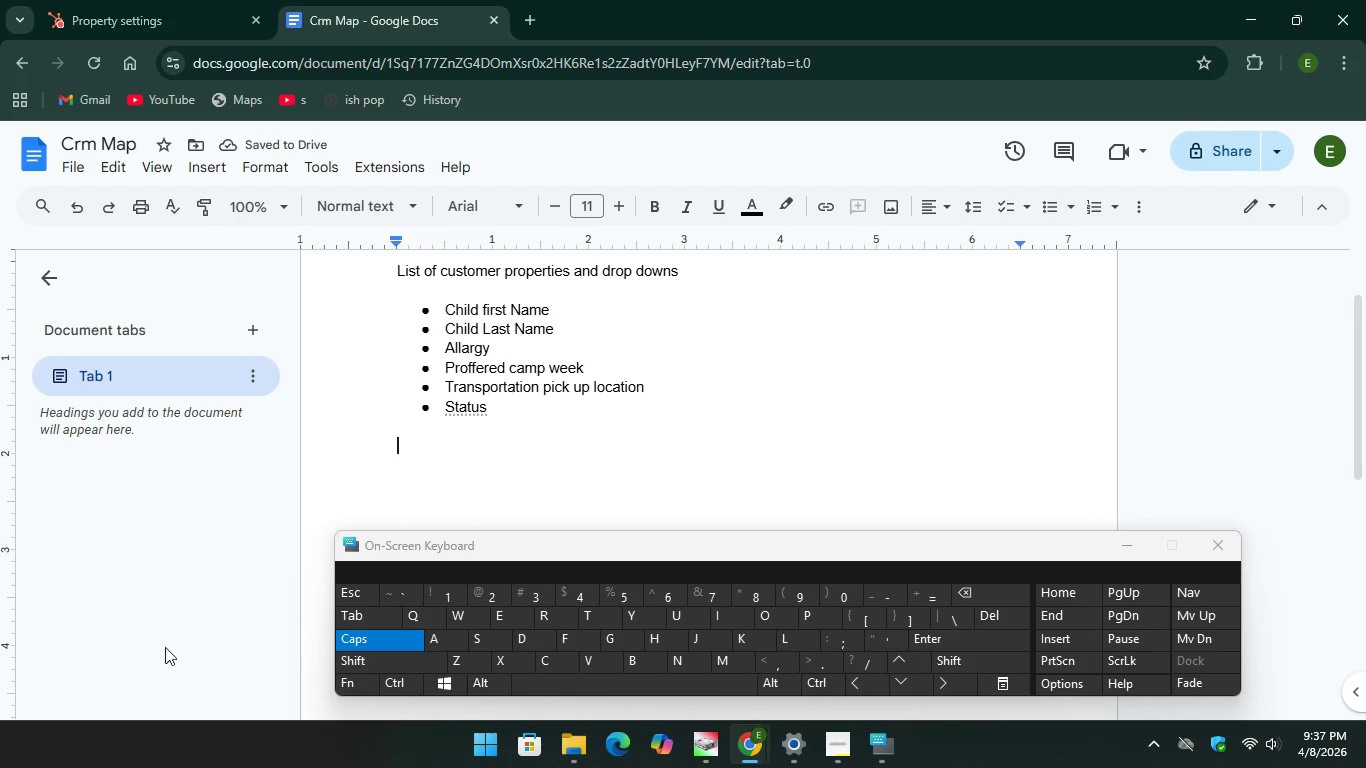 
type(Systescreen shor)
key(Backspace)
type(ts )
 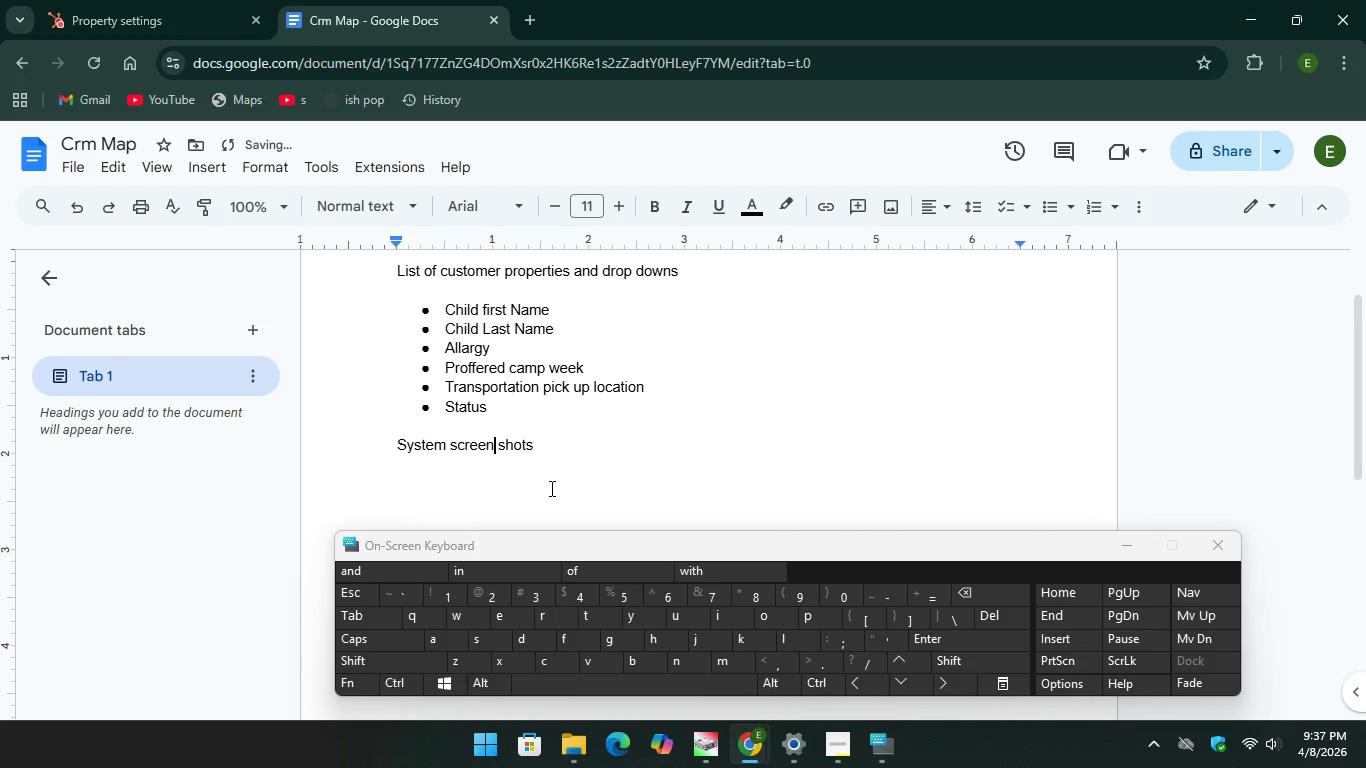 
left_click([551, 454])
 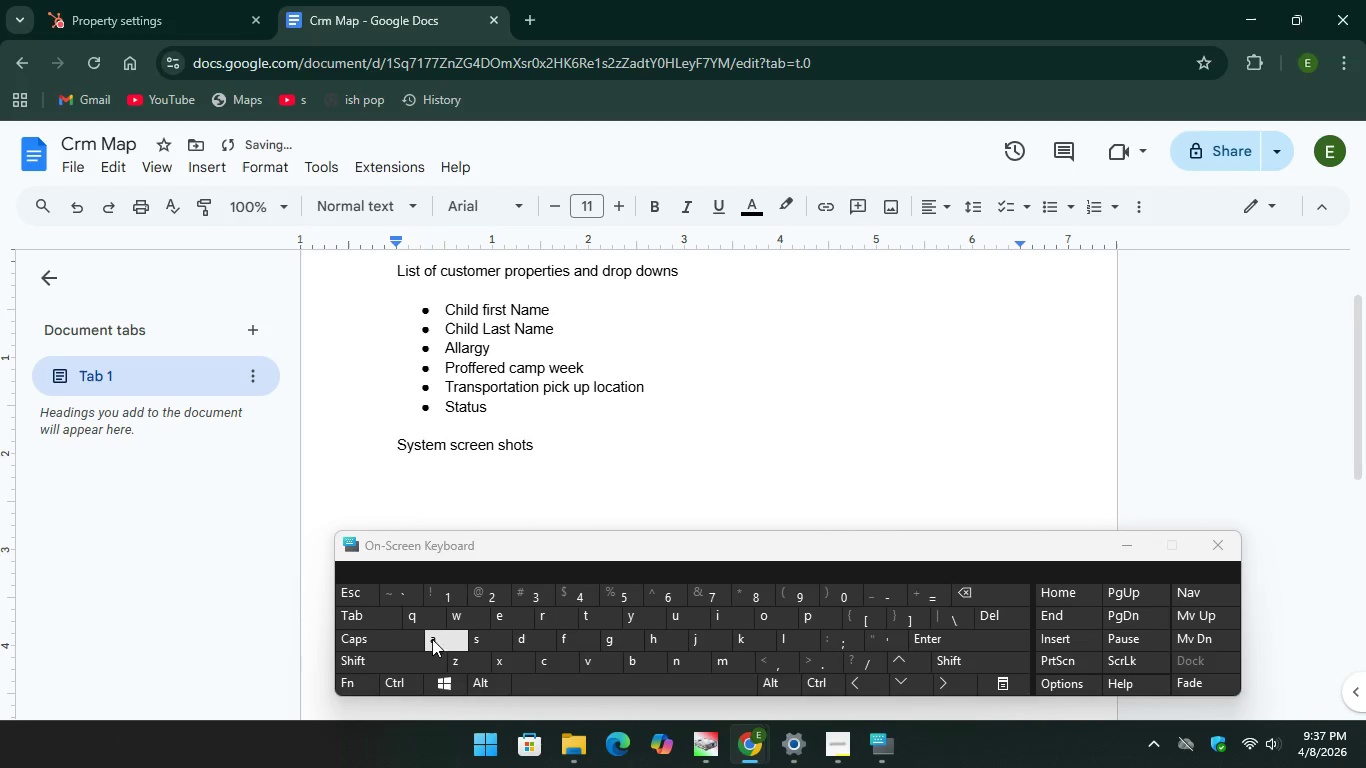 
type(and pipline views)
 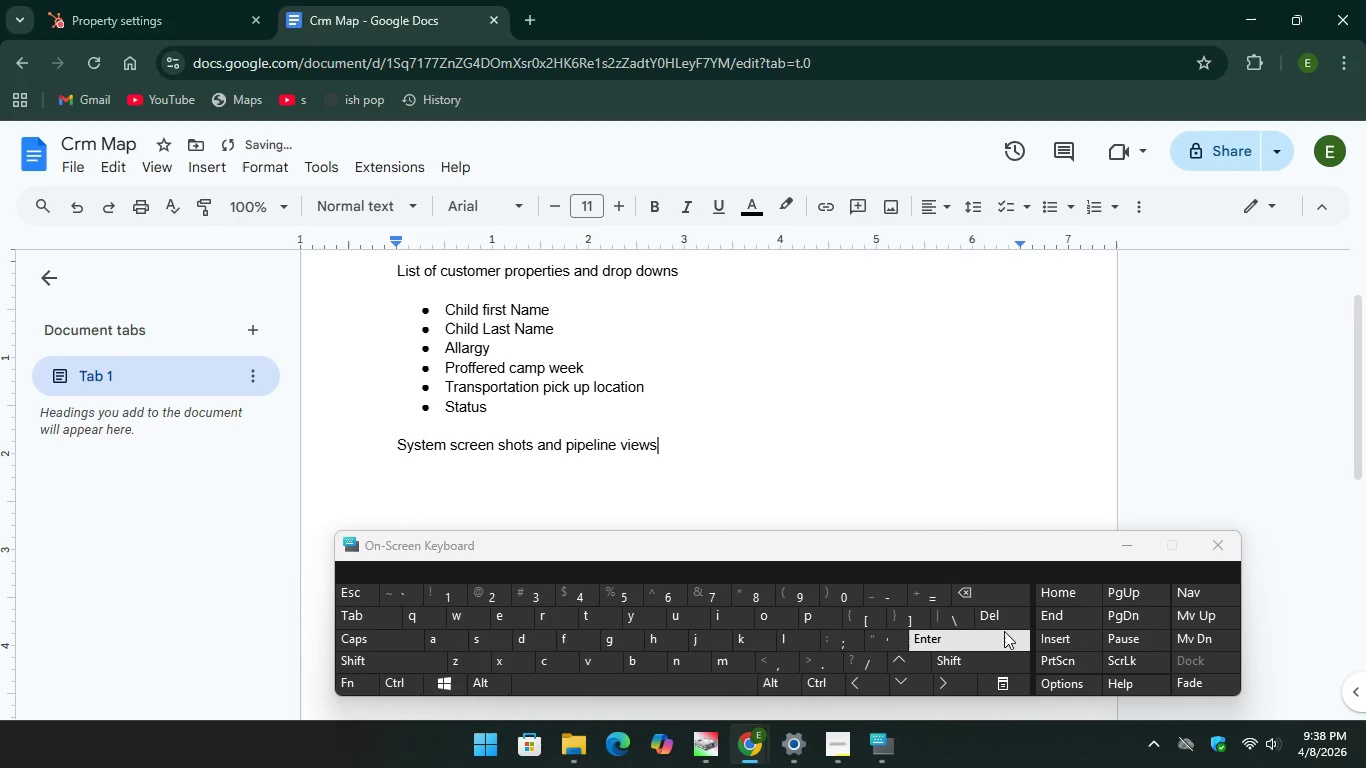 
key(Enter)
 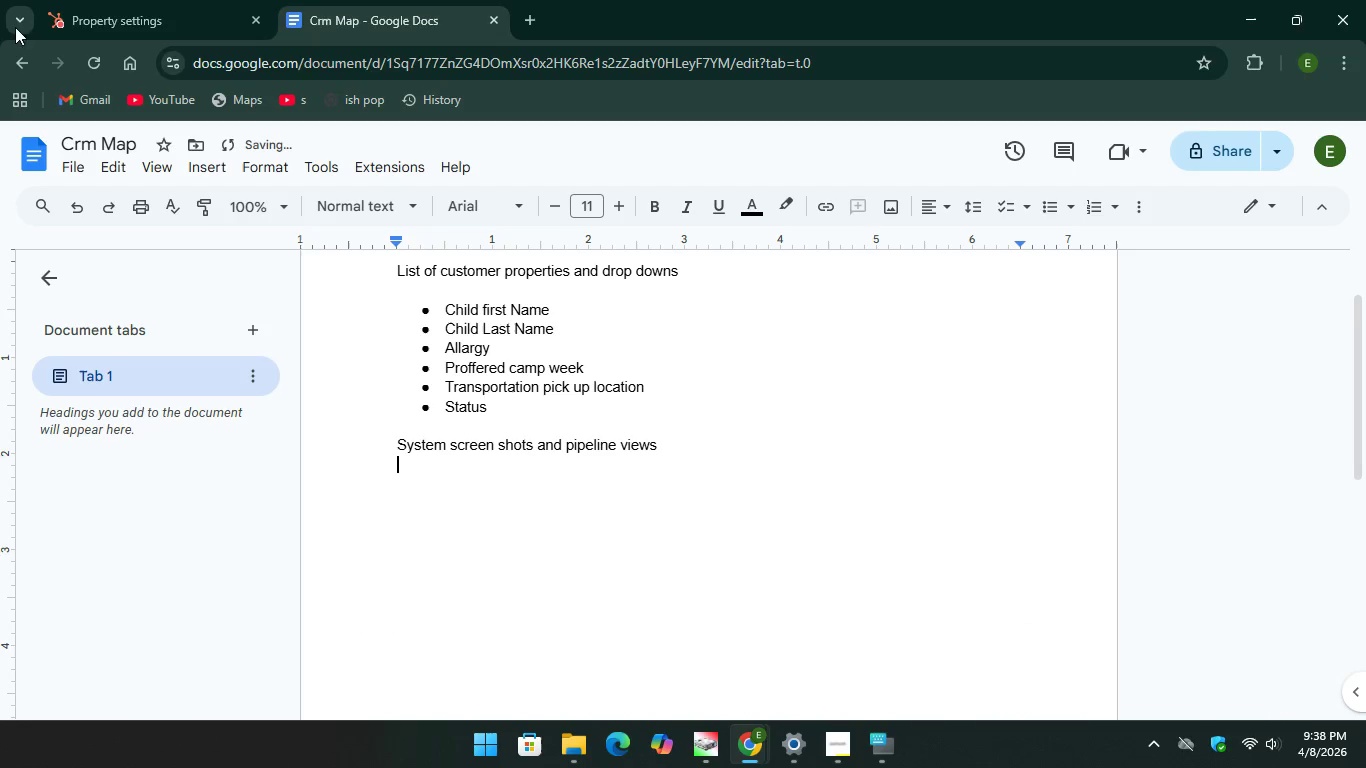 
left_click([170, 14])
 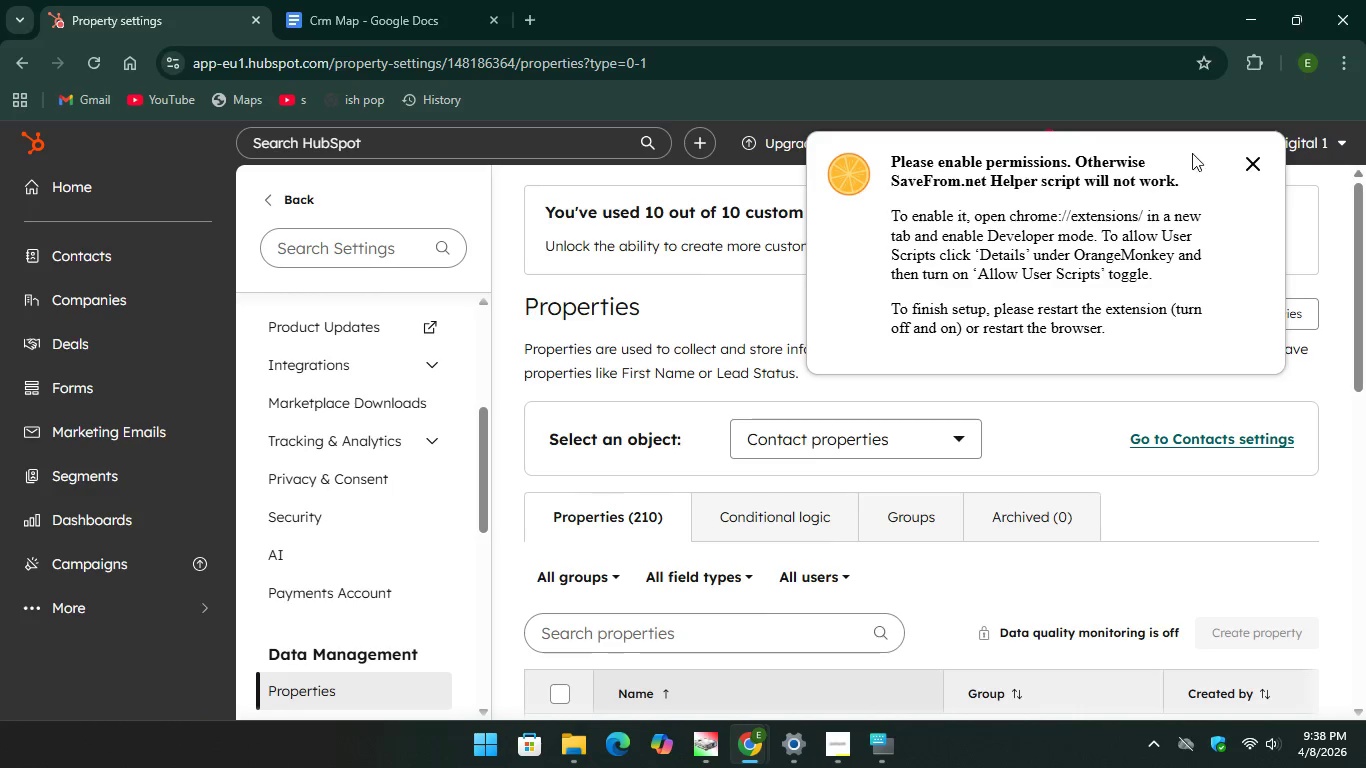 
left_click([1246, 165])
 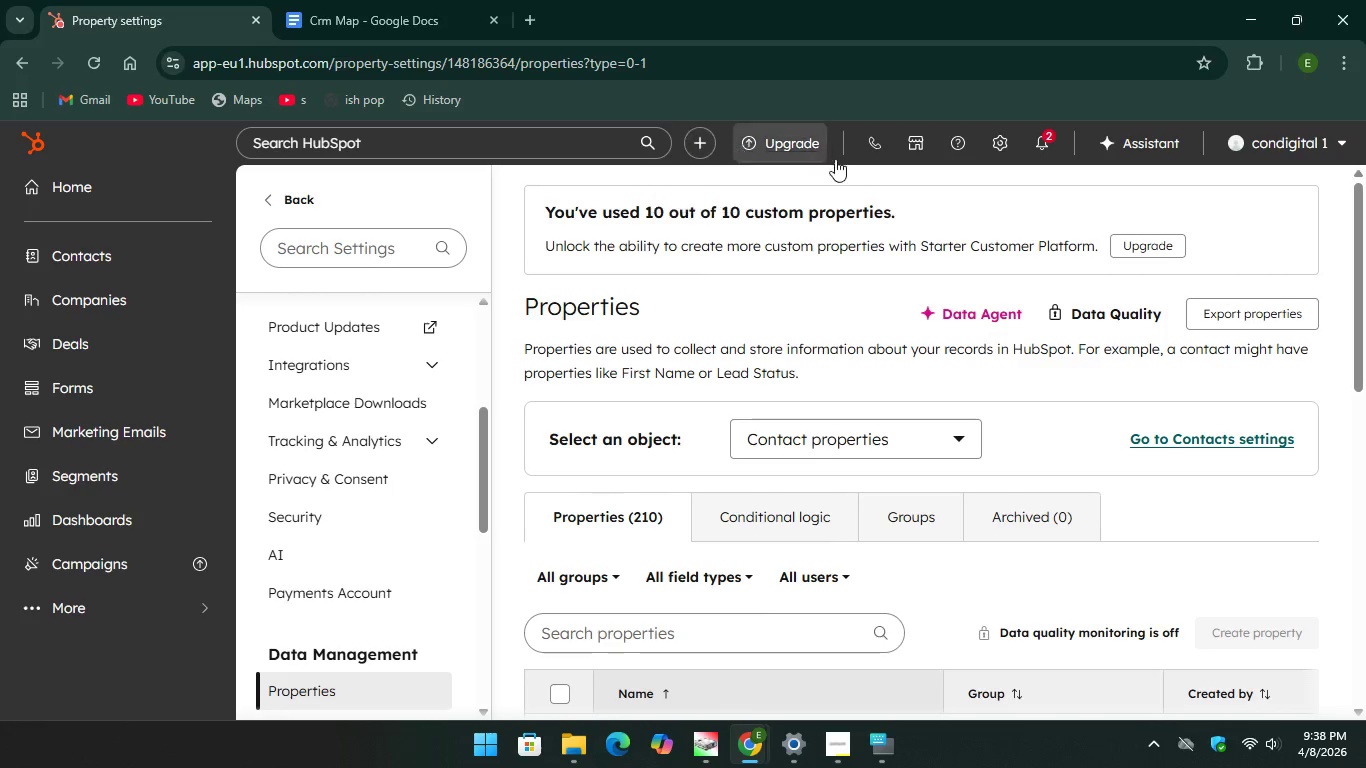 
left_click([998, 138])
 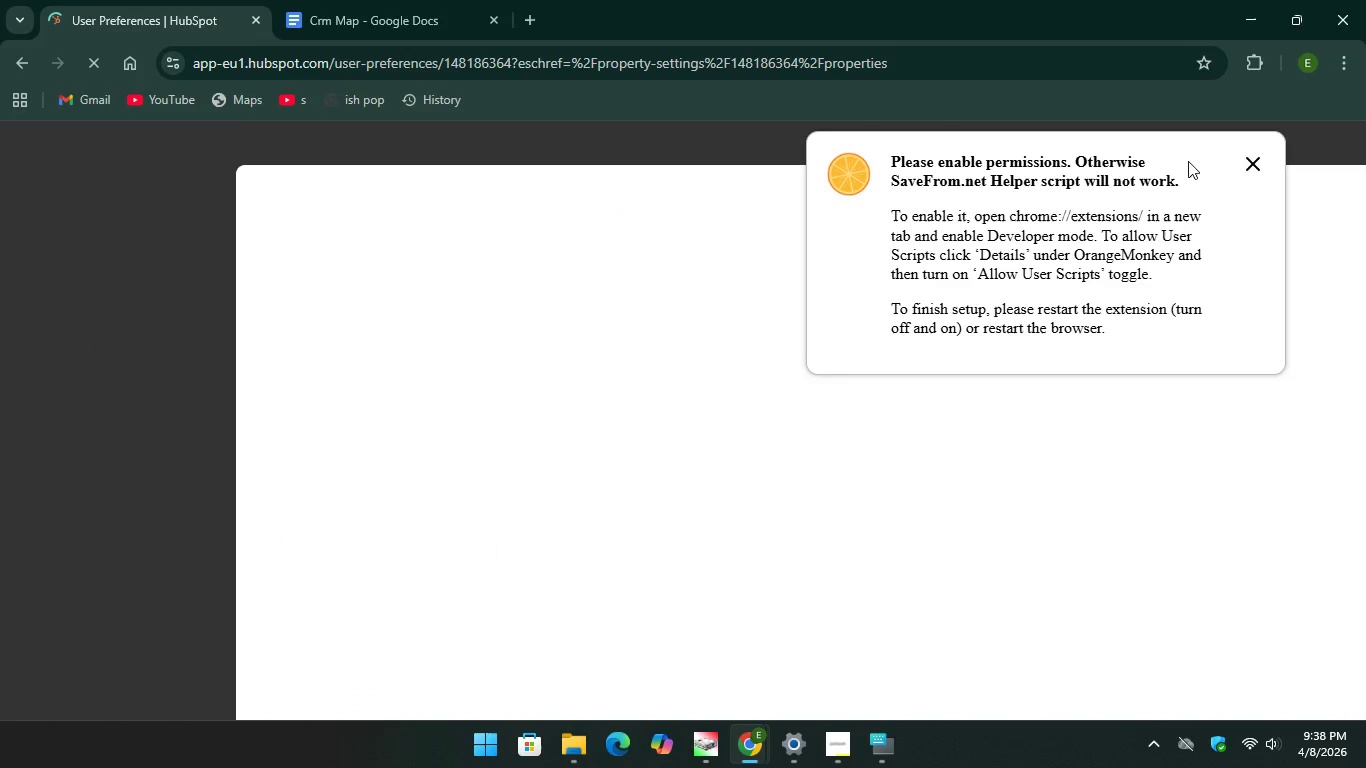 
left_click([1260, 159])
 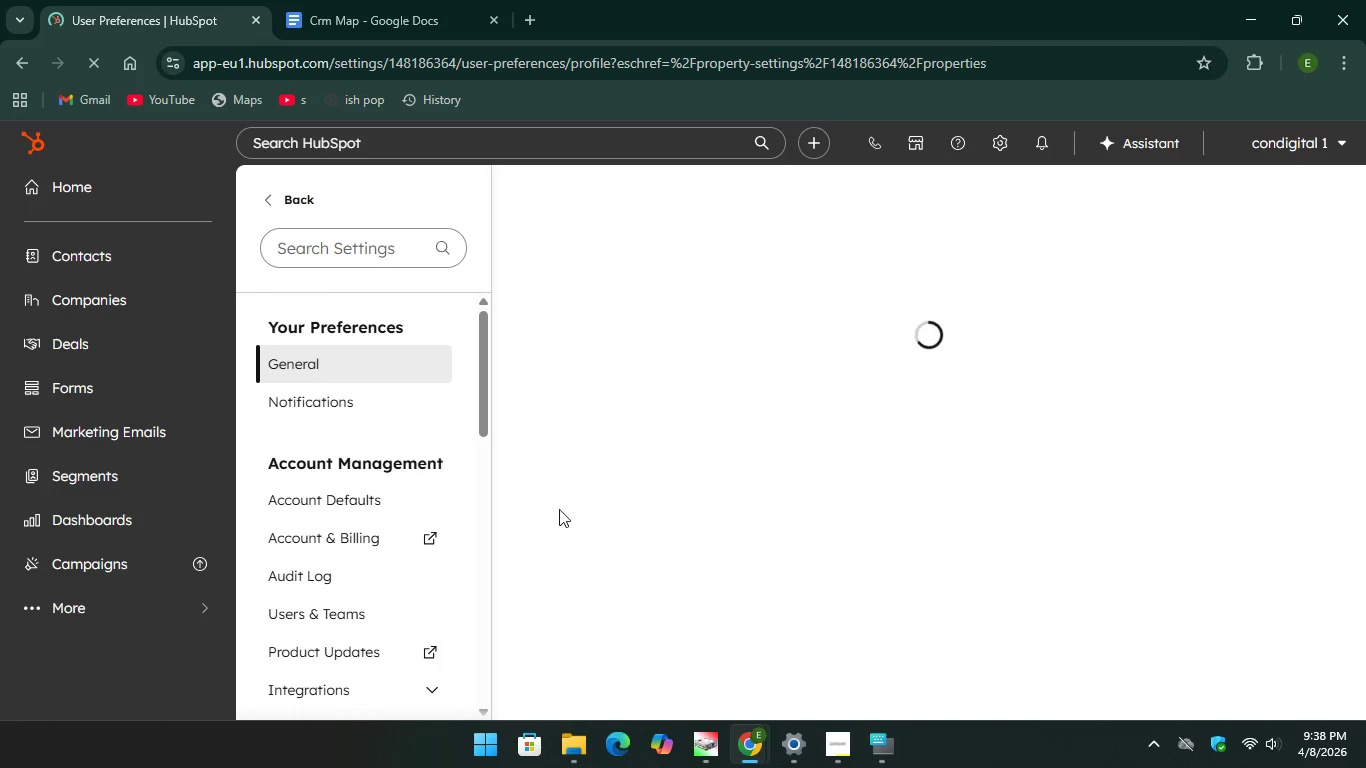 
scroll: coordinate [375, 535], scroll_direction: down, amount: 7.0
 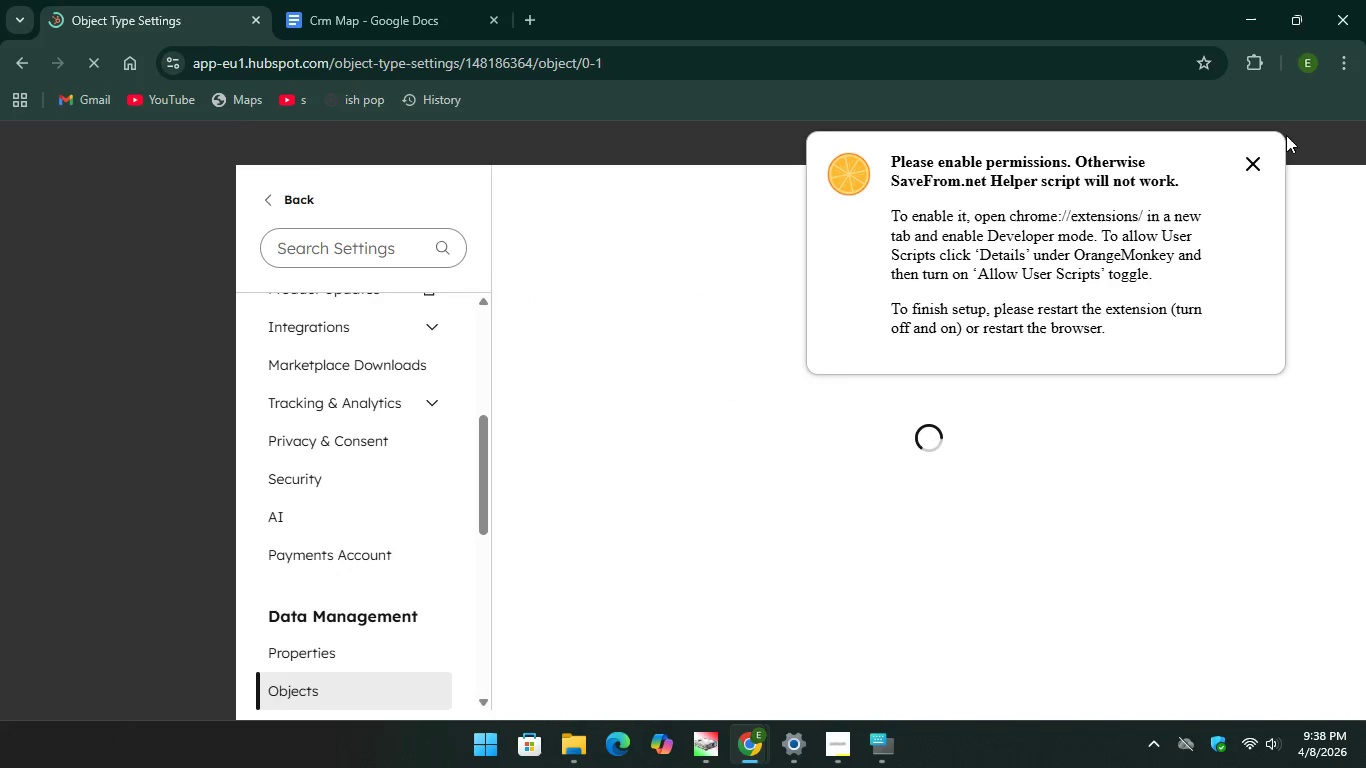 
wait(5.0)
 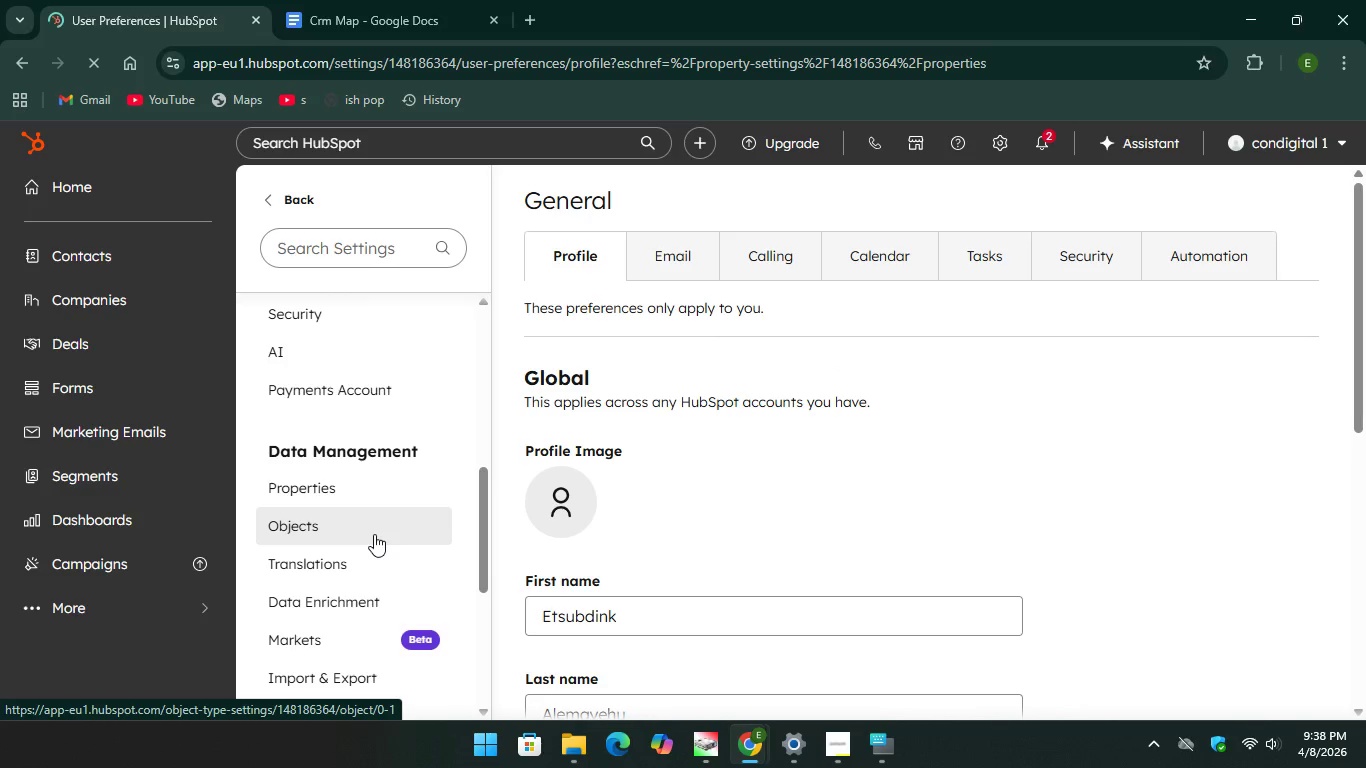 
left_click([1263, 166])
 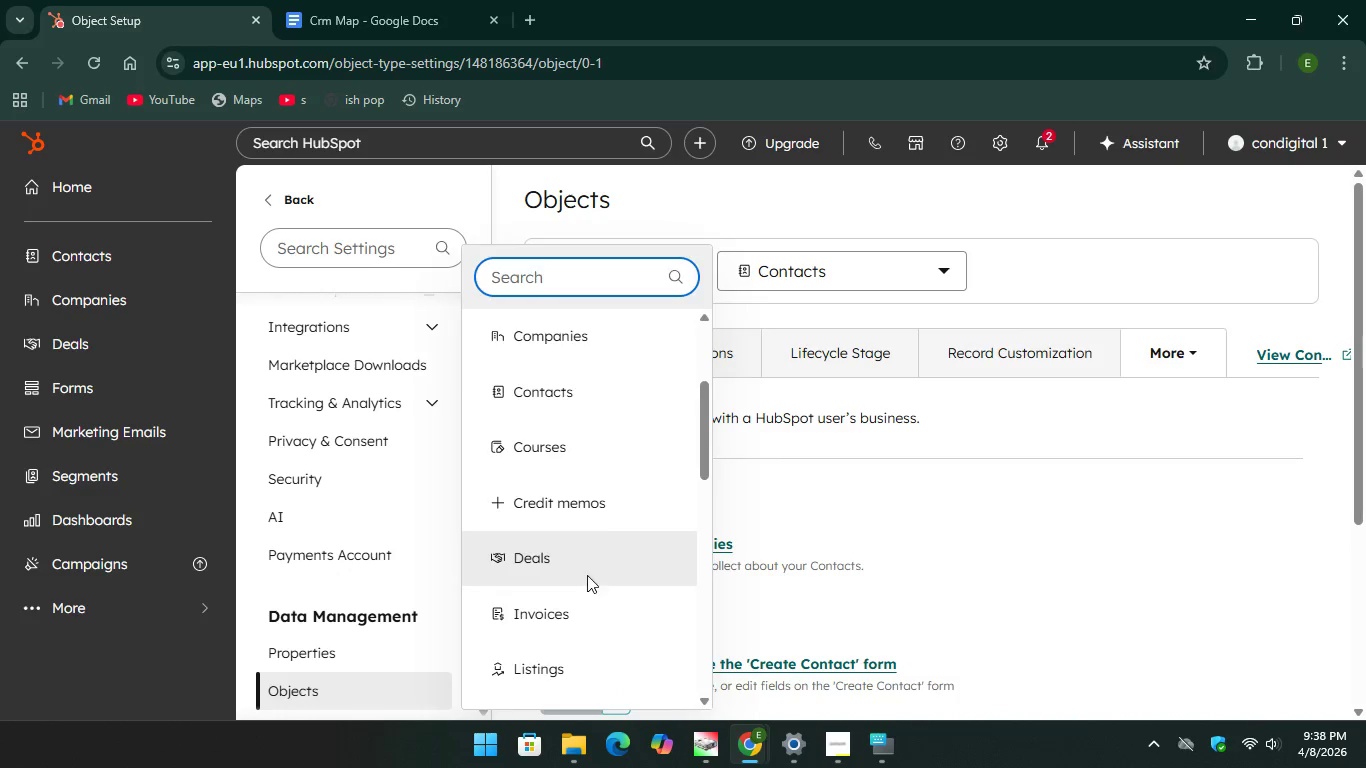 
wait(5.42)
 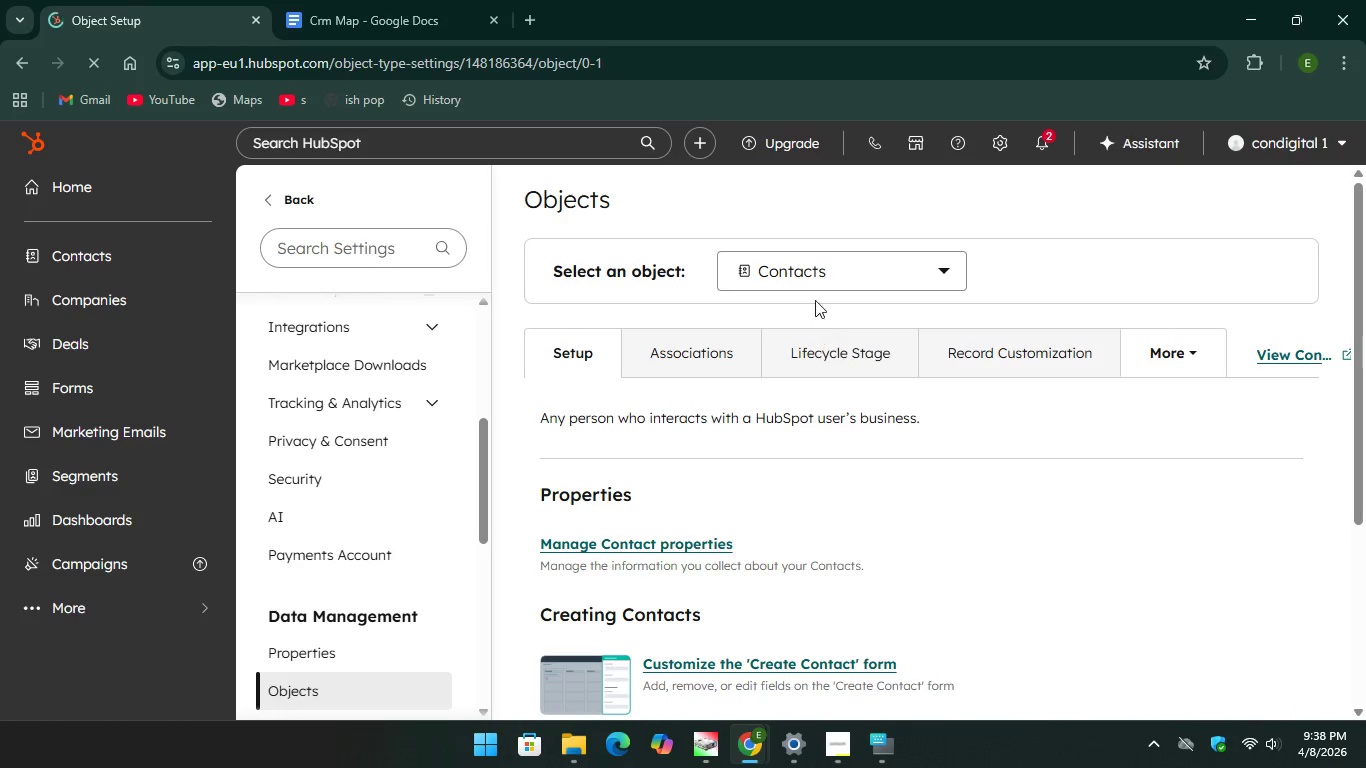 
scroll: coordinate [755, 425], scroll_direction: down, amount: 1.0
 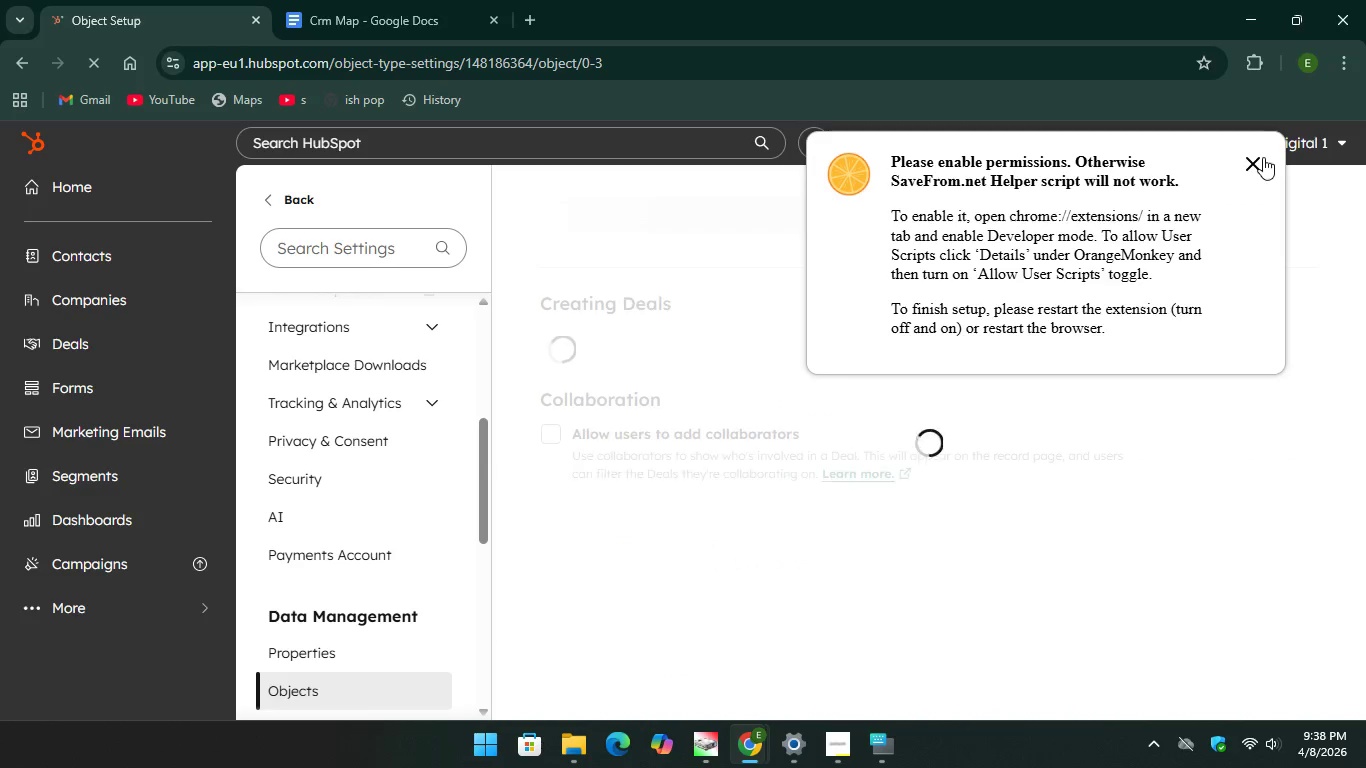 
left_click([1258, 165])
 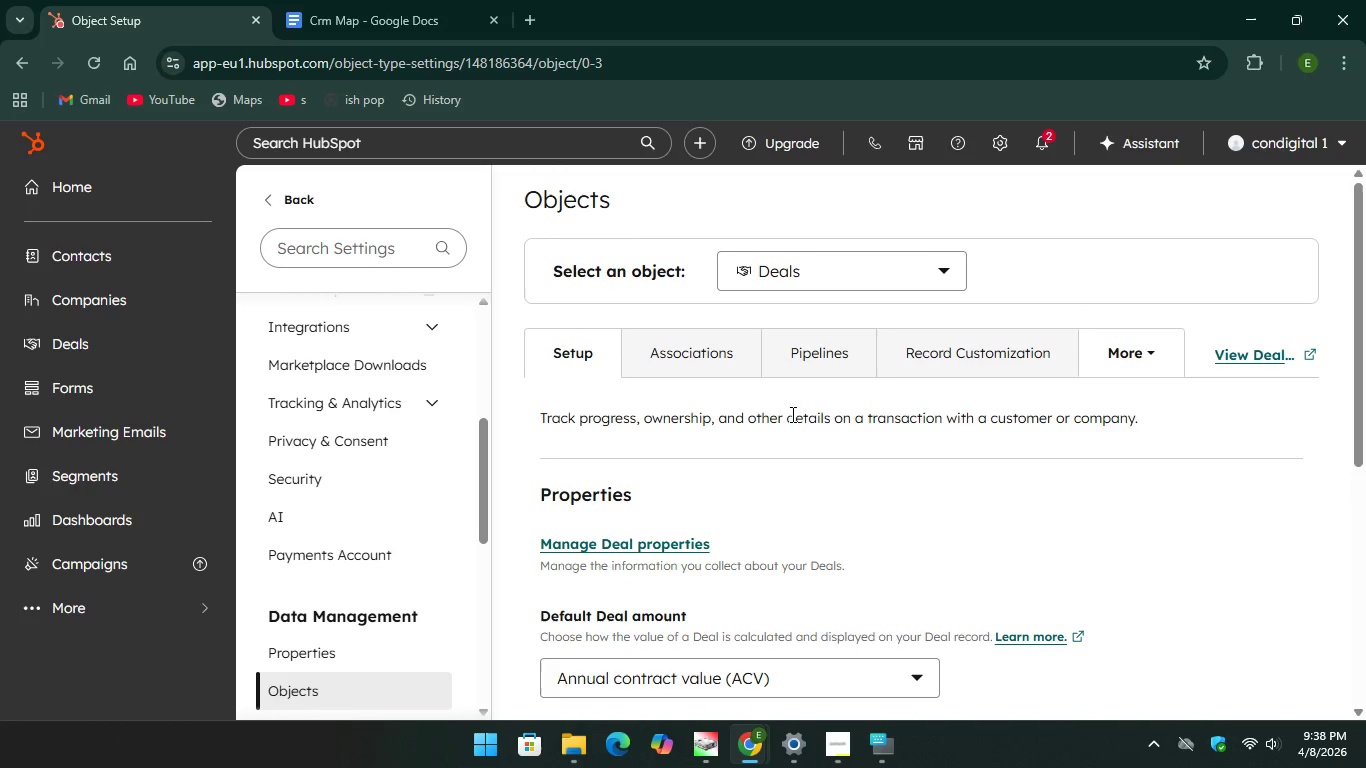 
left_click([809, 362])
 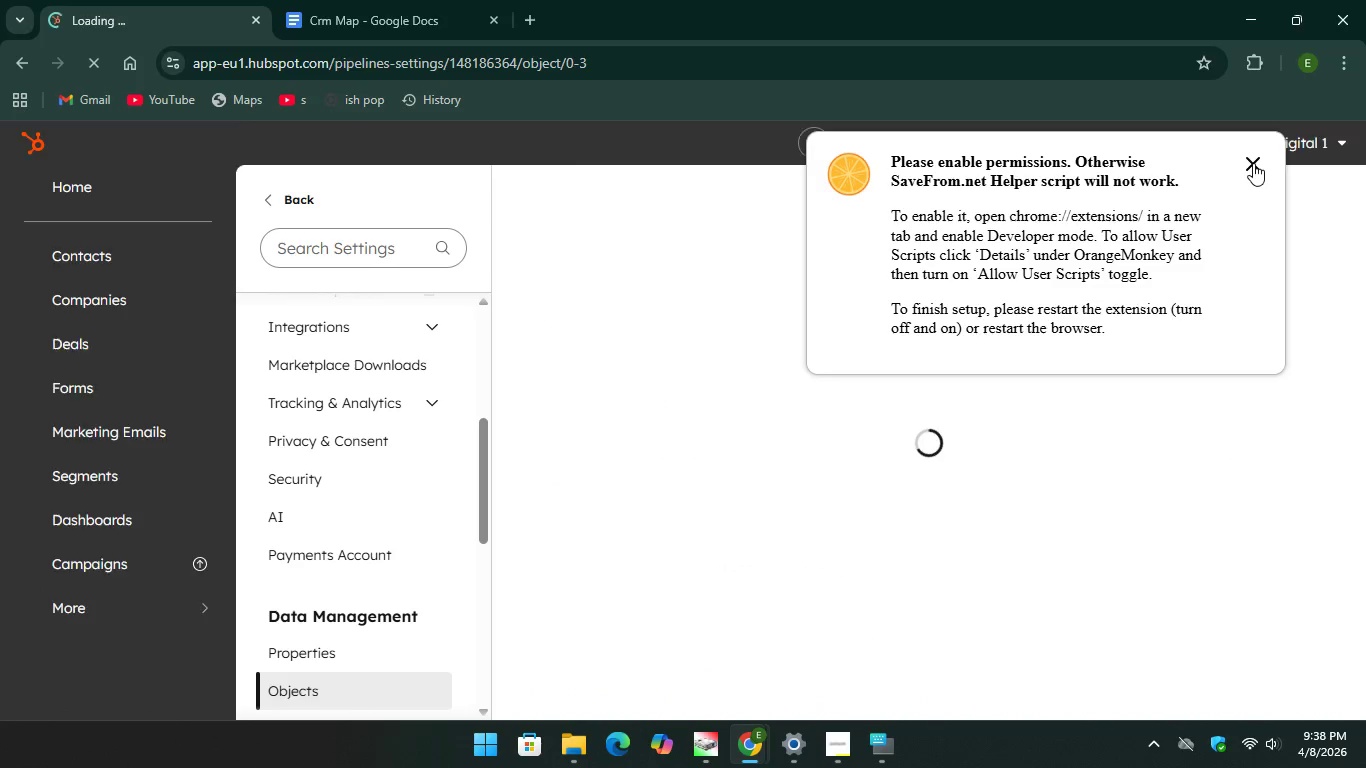 
scroll: coordinate [936, 389], scroll_direction: down, amount: 5.0
 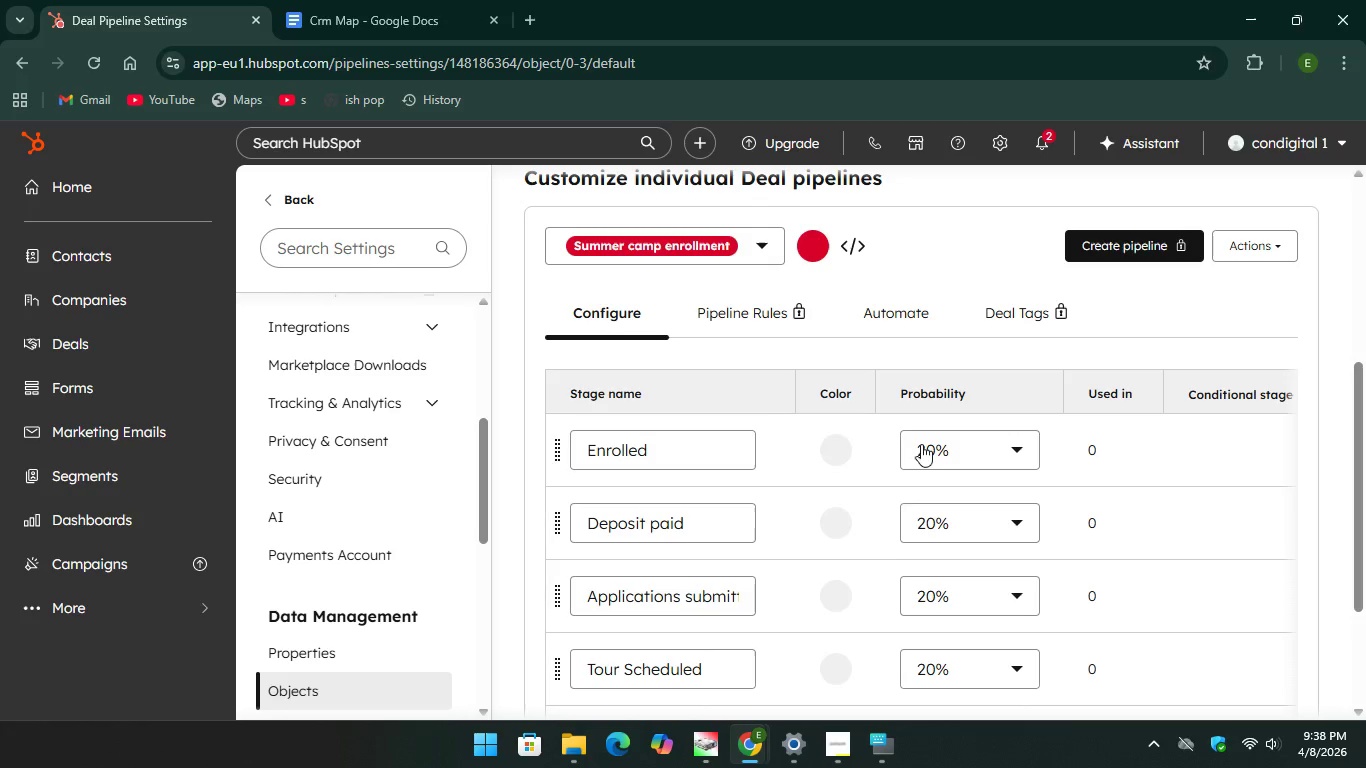 
left_click([876, 743])
 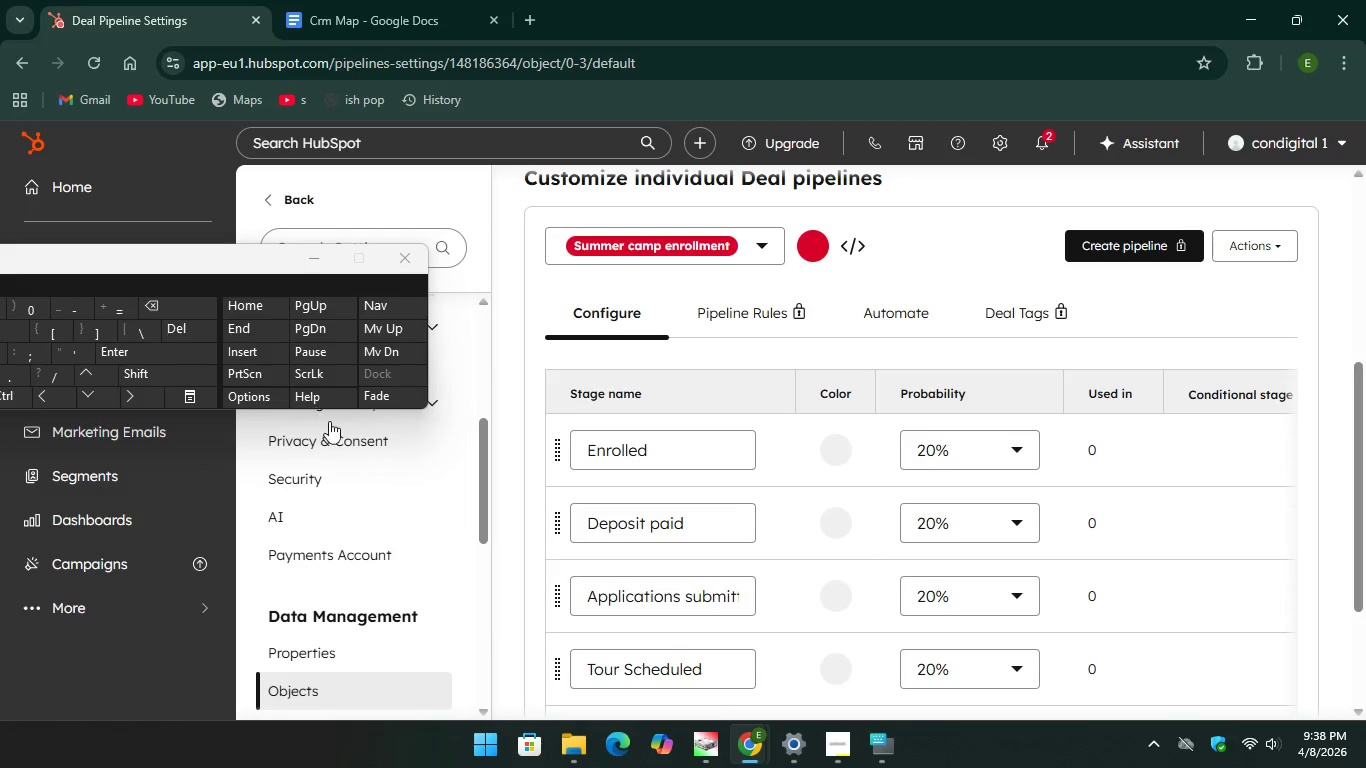 
key(PrintScreen)
 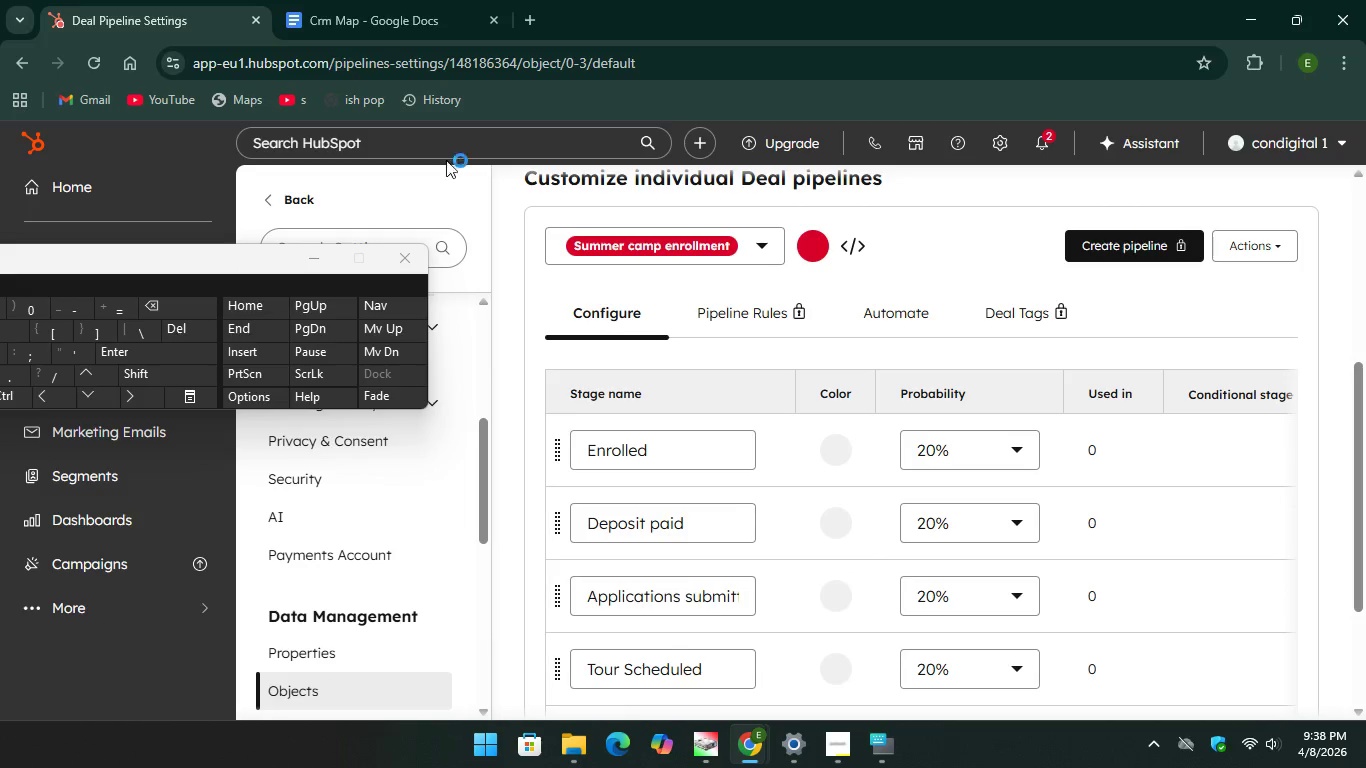 
mouse_move([488, 164])
 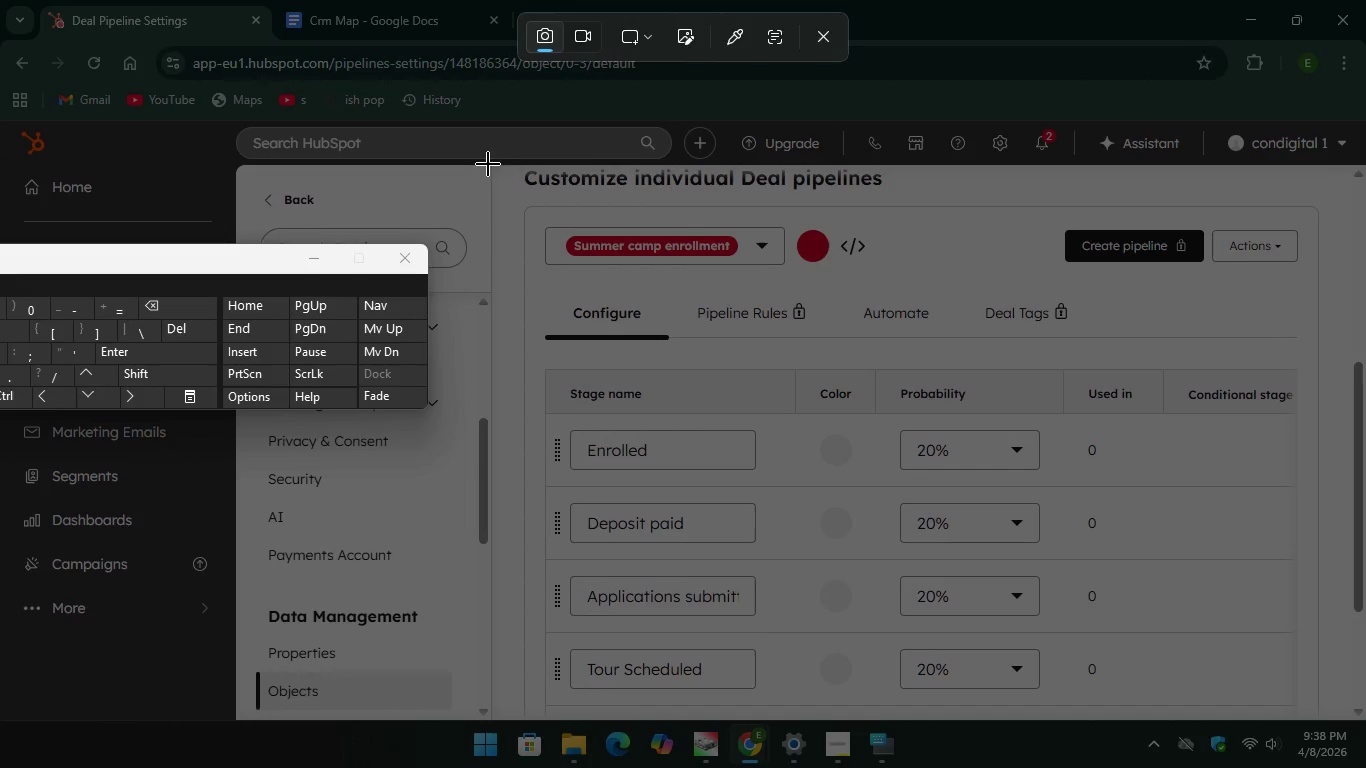 
left_click_drag(start_coordinate=[488, 164], to_coordinate=[1365, 699])
 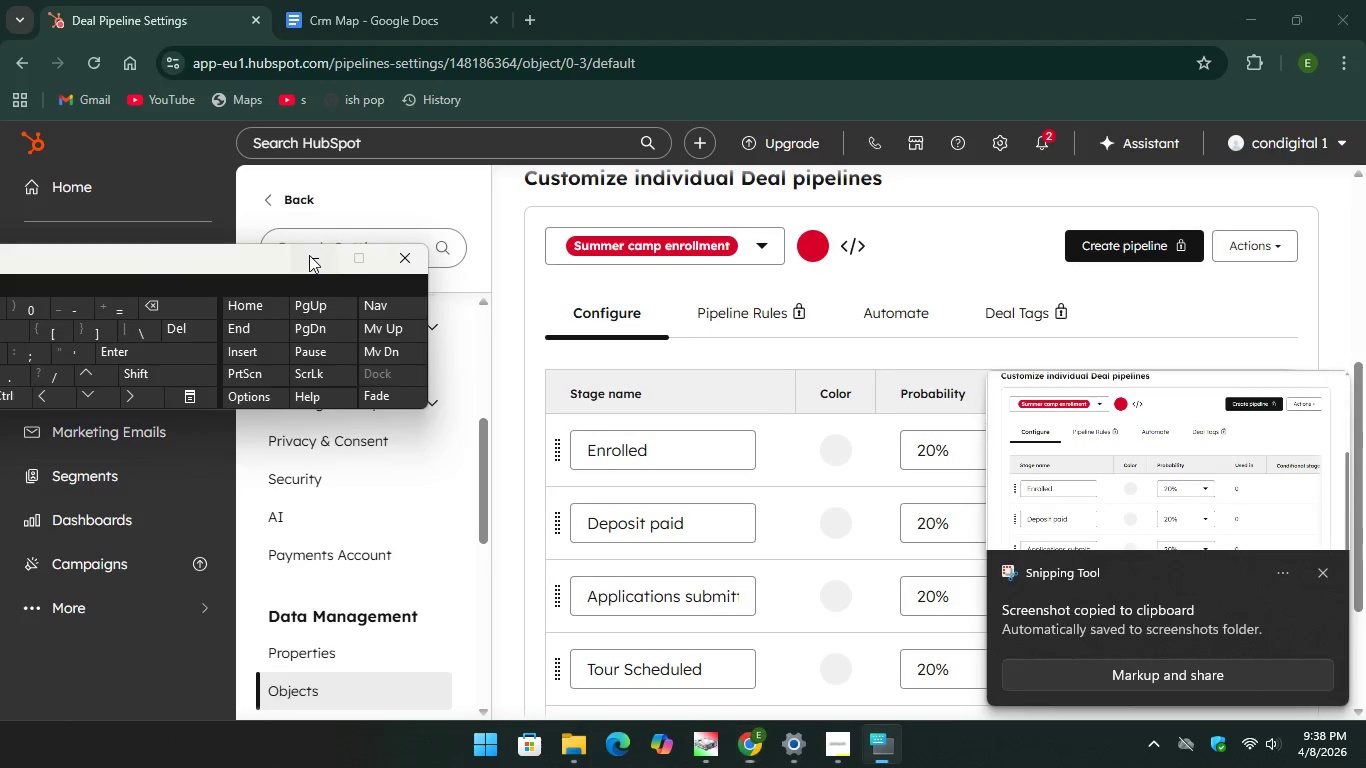 
left_click([331, 0])
 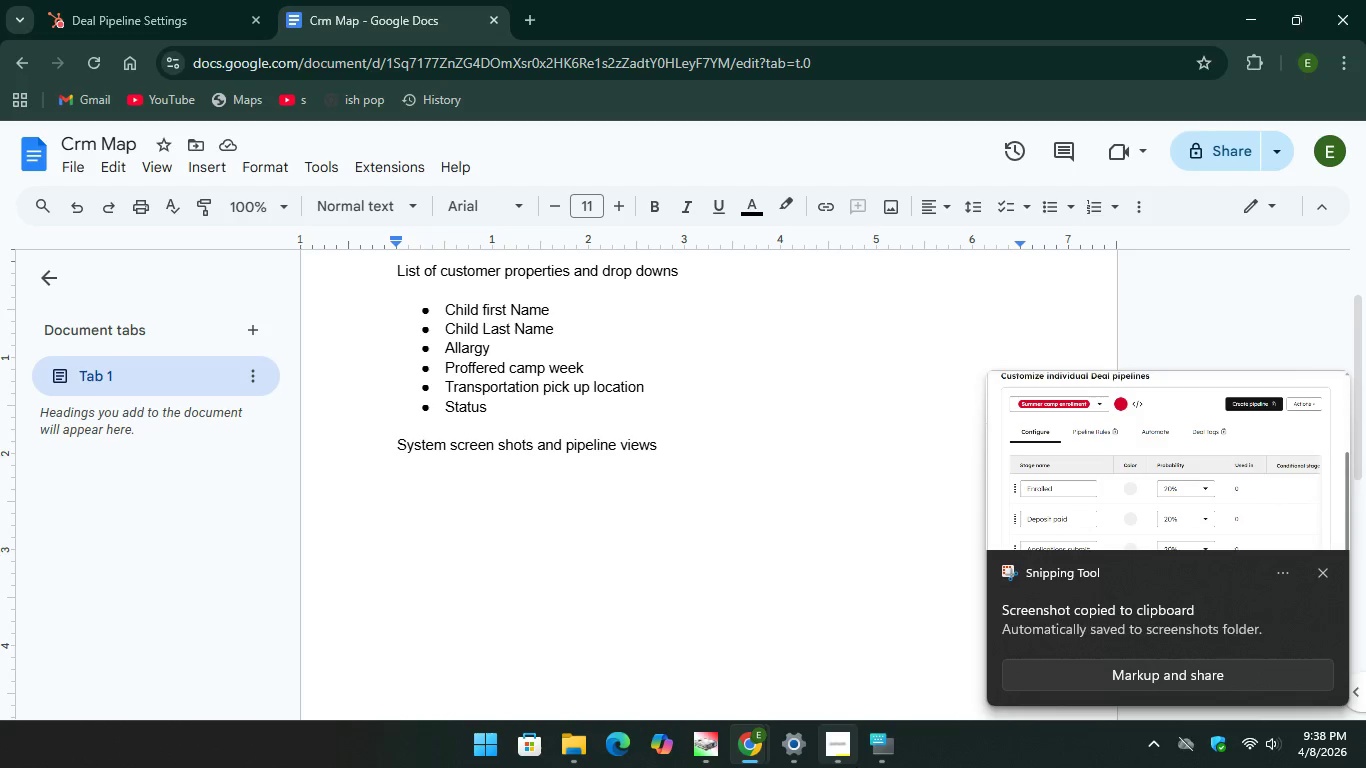 
left_click([878, 753])
 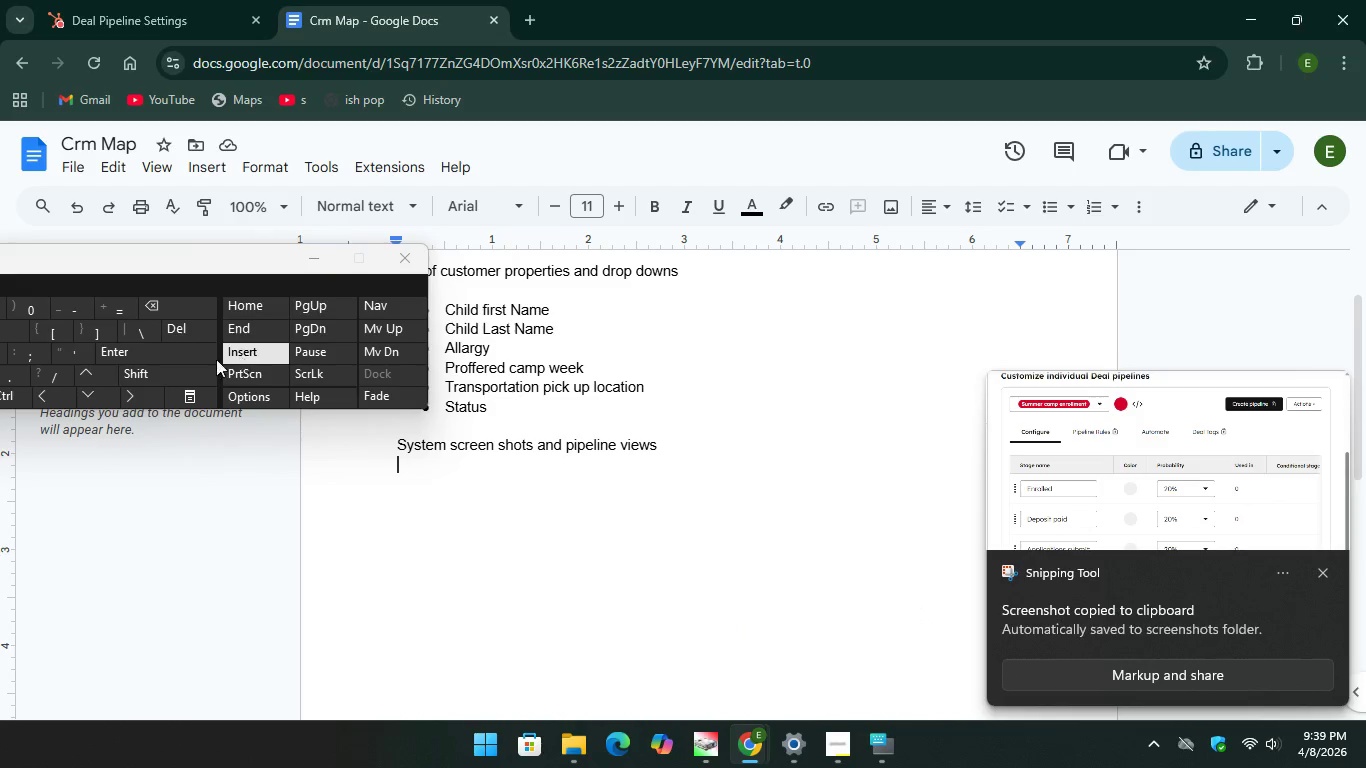 
key(Enter)
 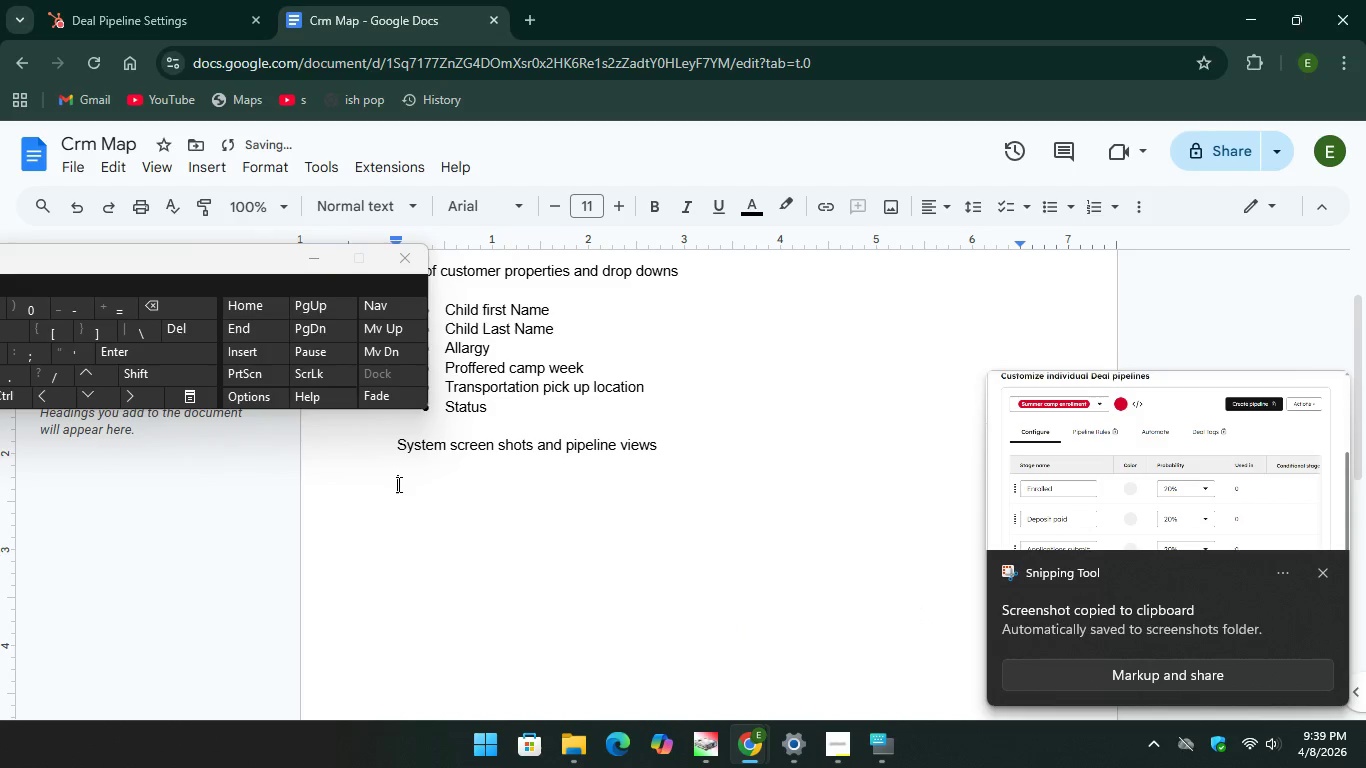 
right_click([397, 485])
 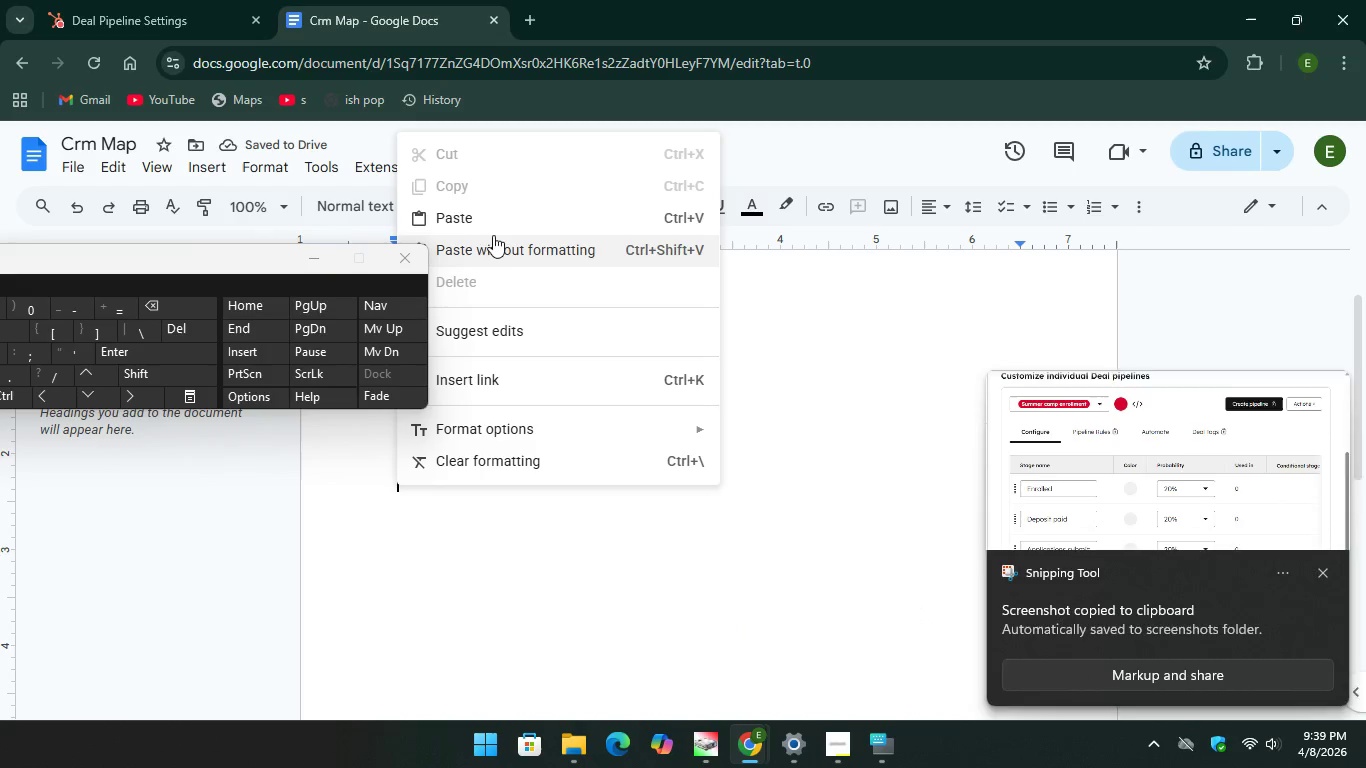 
left_click([493, 225])
 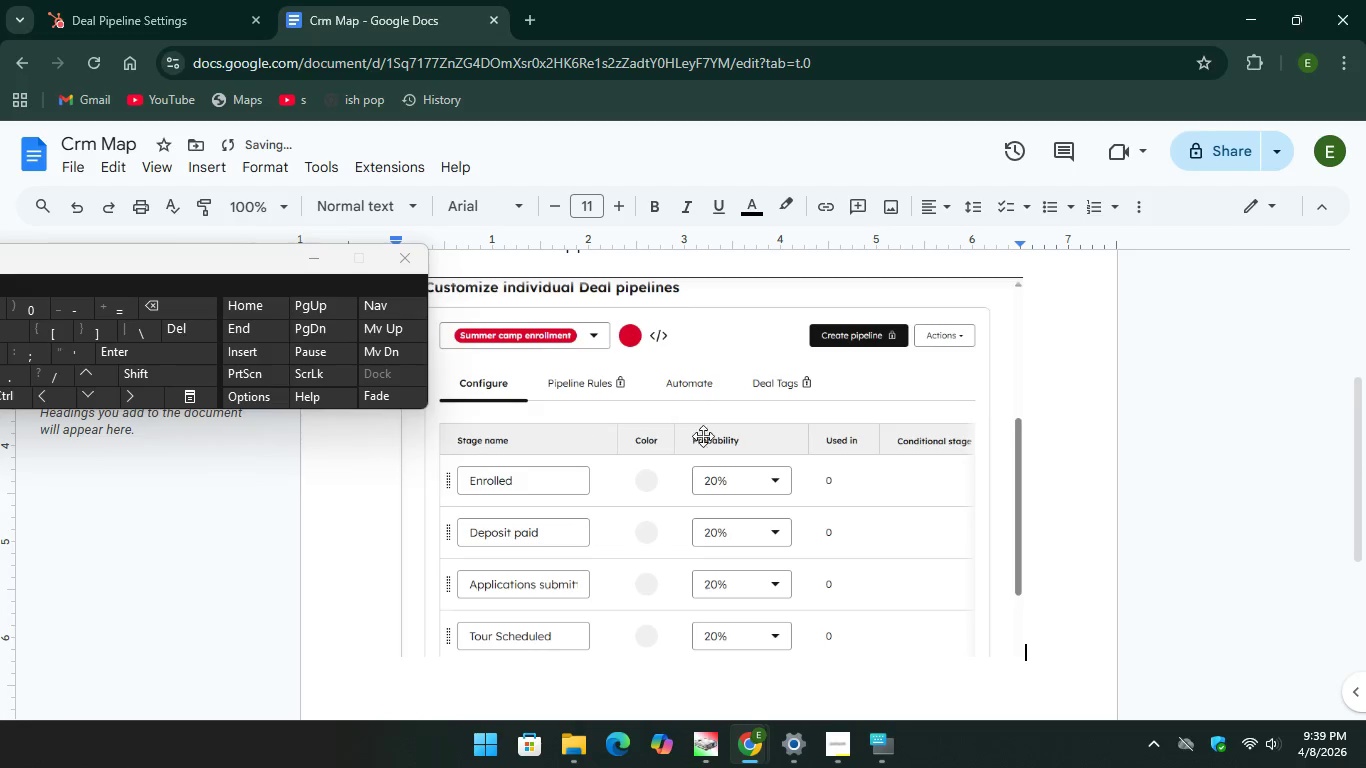 
scroll: coordinate [801, 522], scroll_direction: down, amount: 2.0
 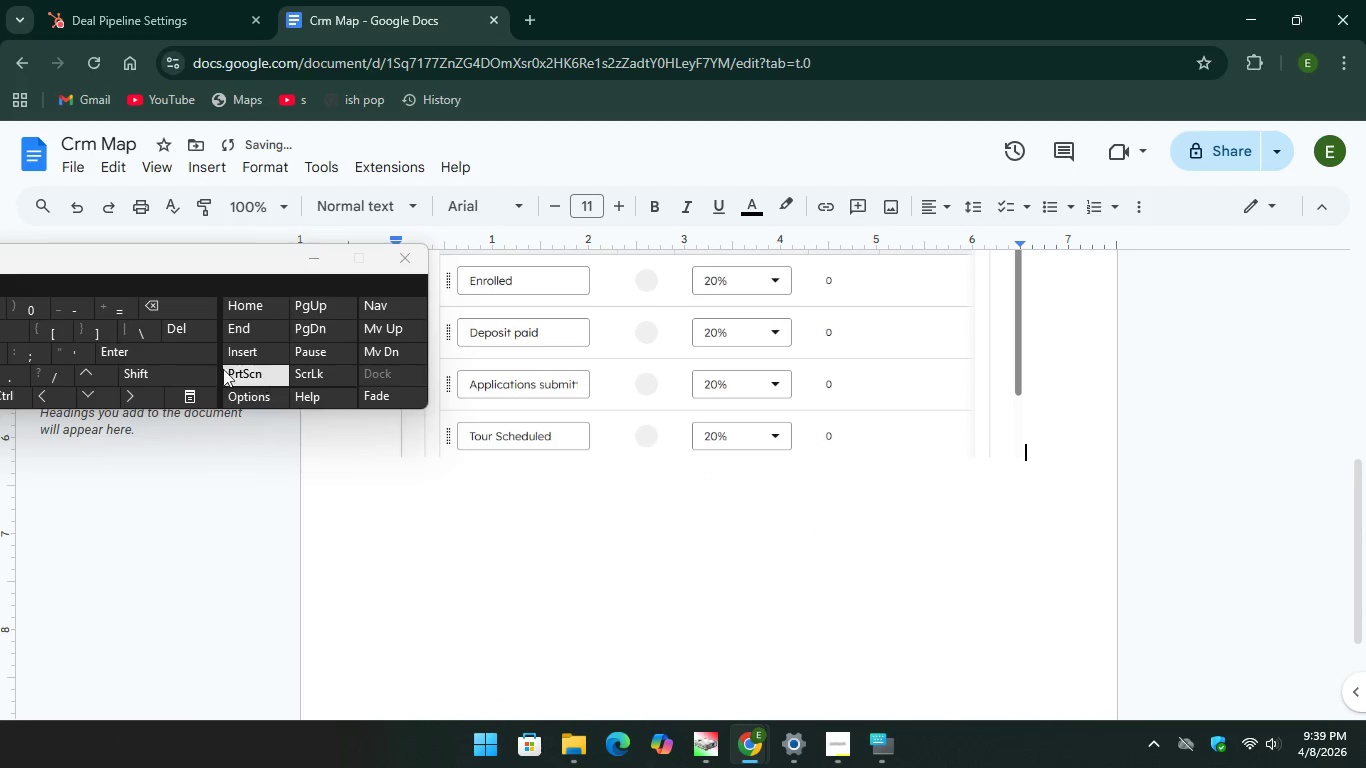 
key(Enter)
 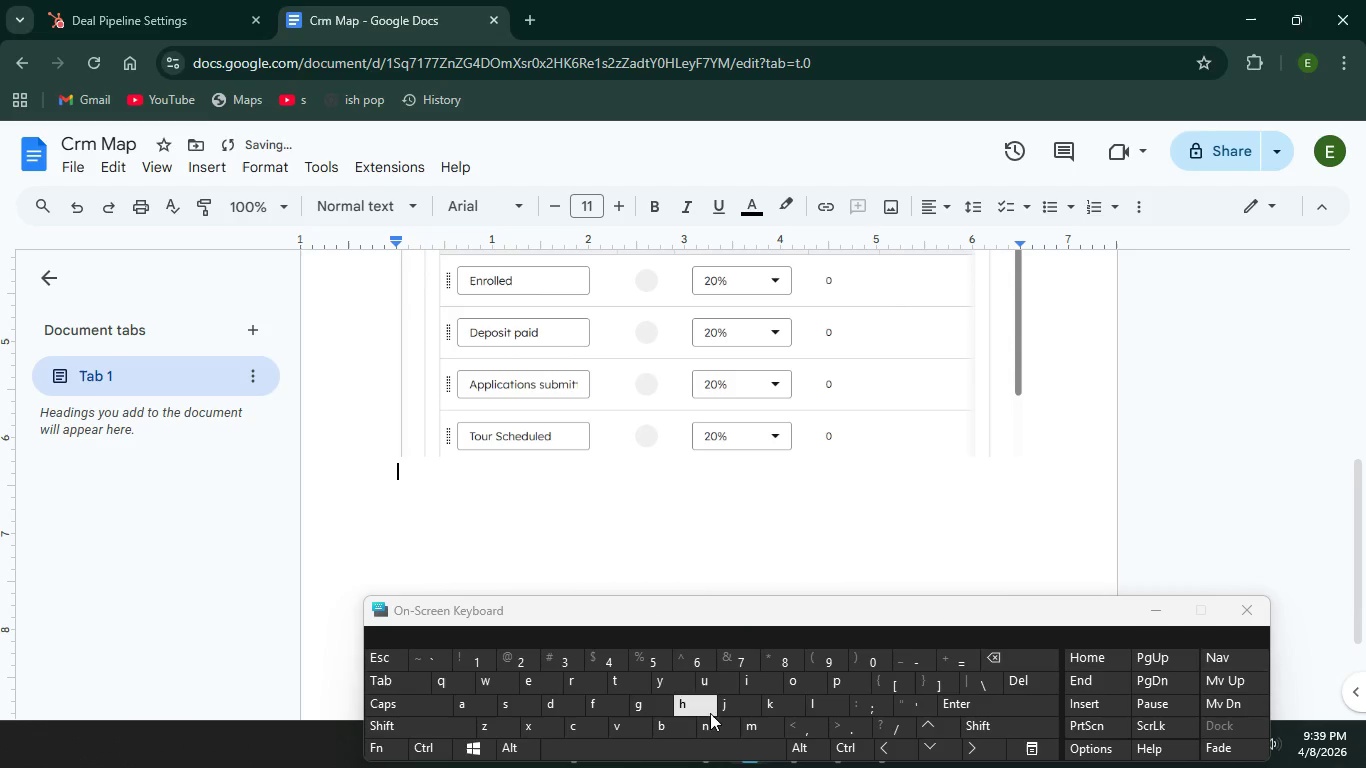 
type(pi)
 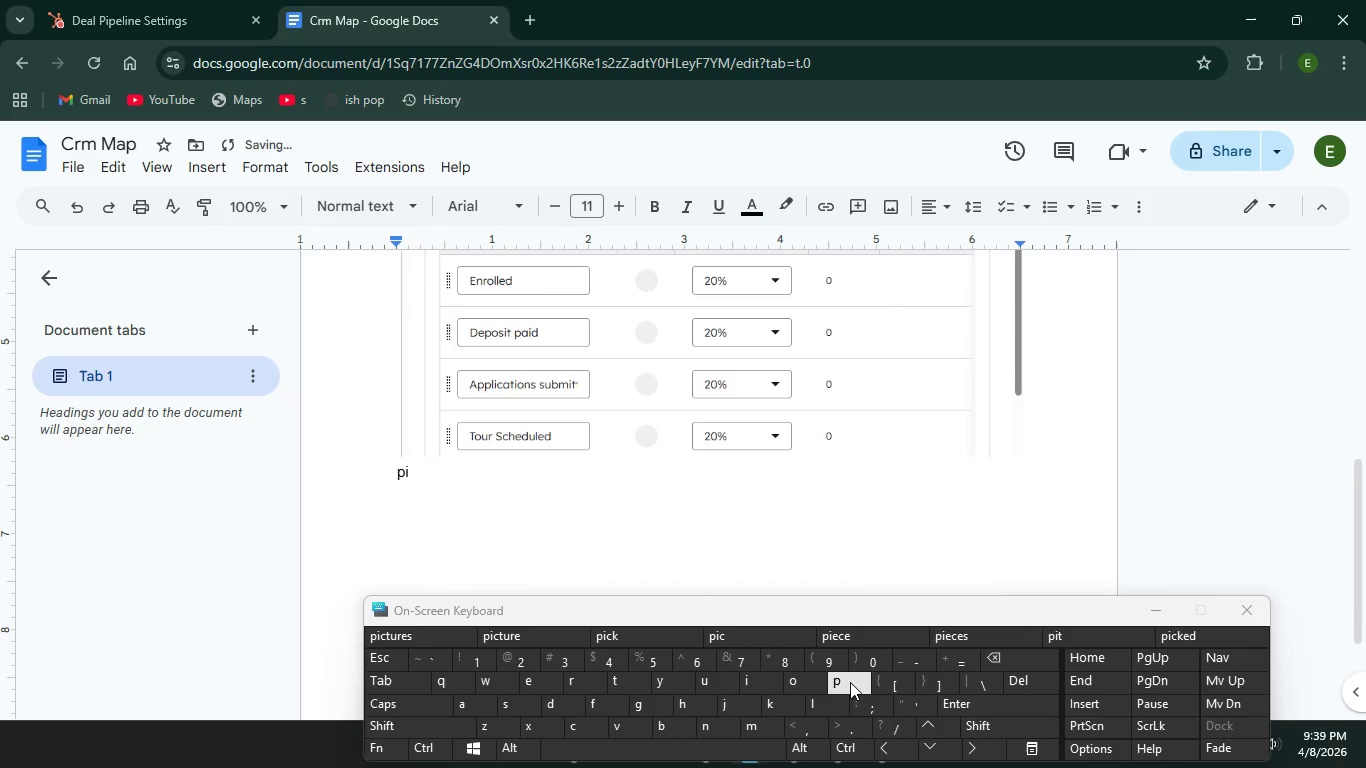 
key(P)
 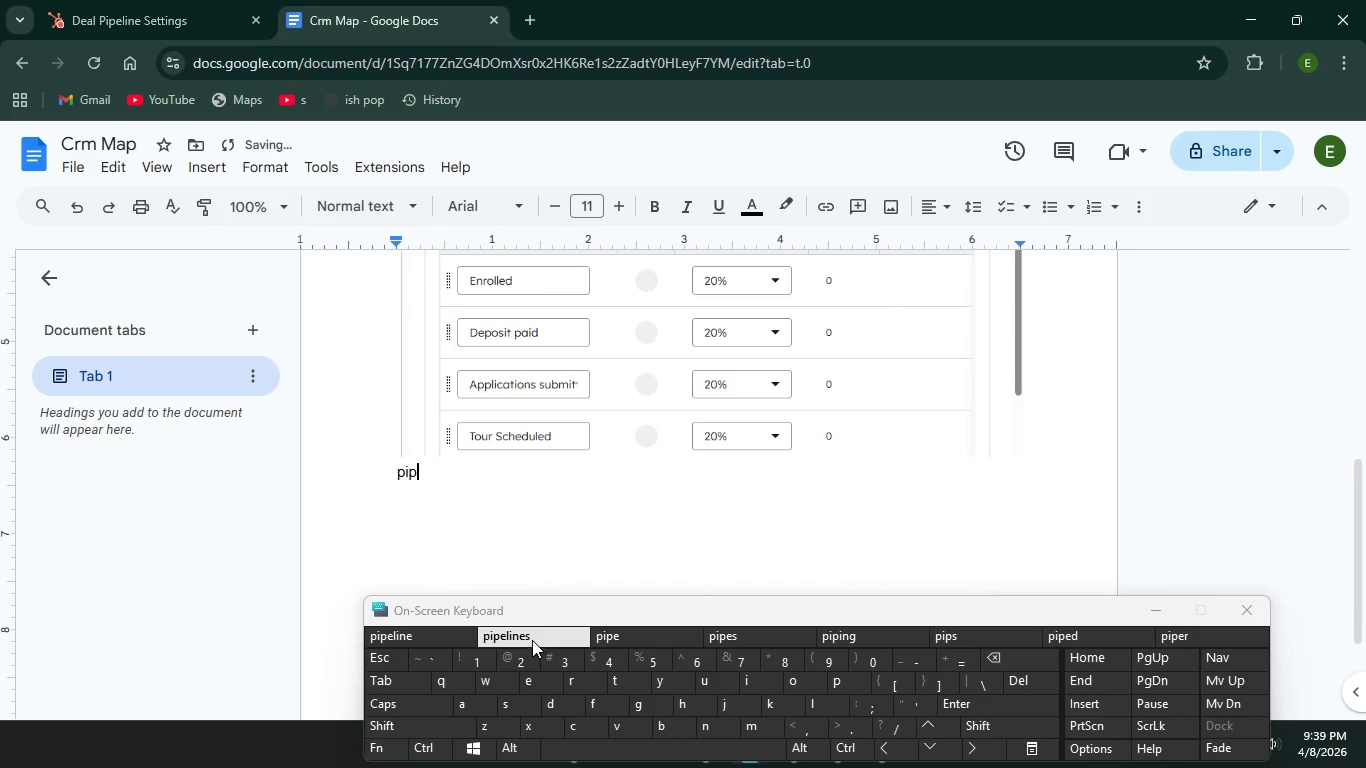 
key(Enter)
 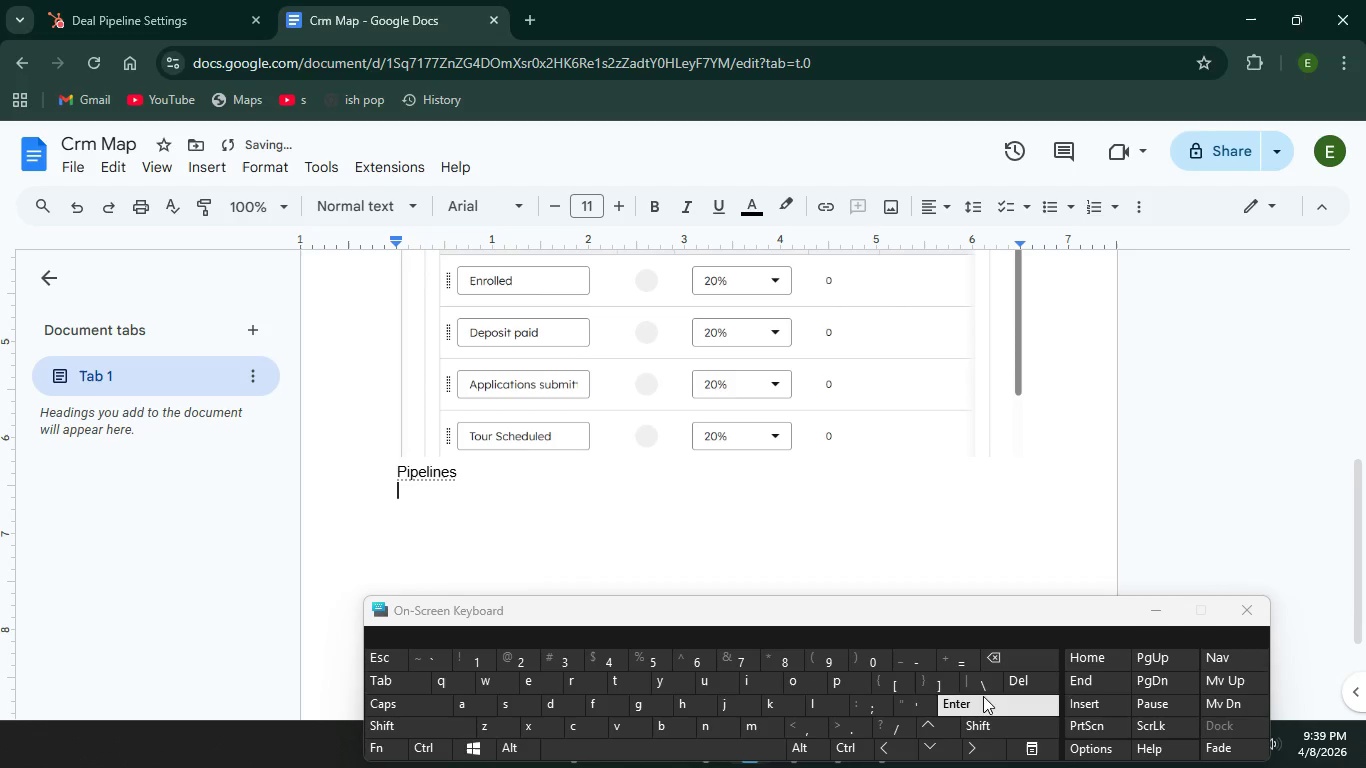 
key(Enter)
 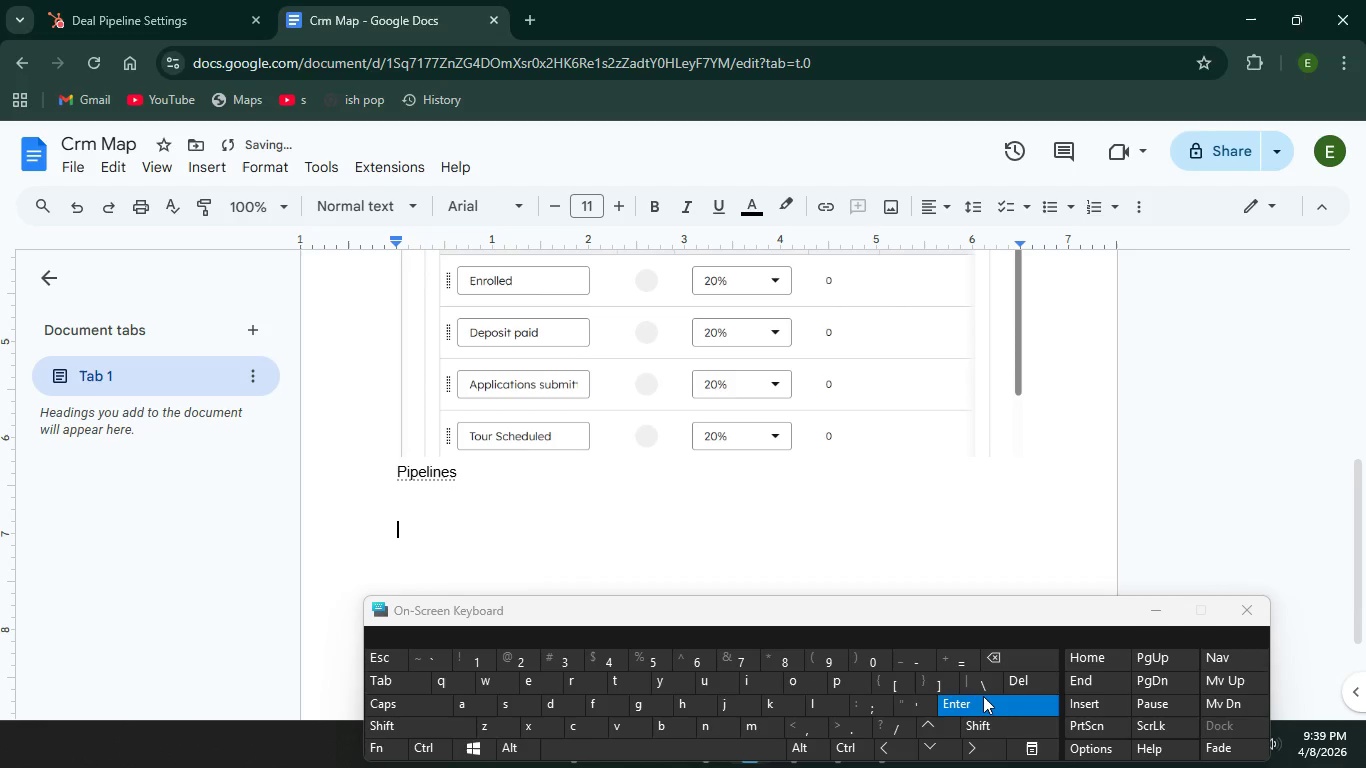 
key(Enter)
 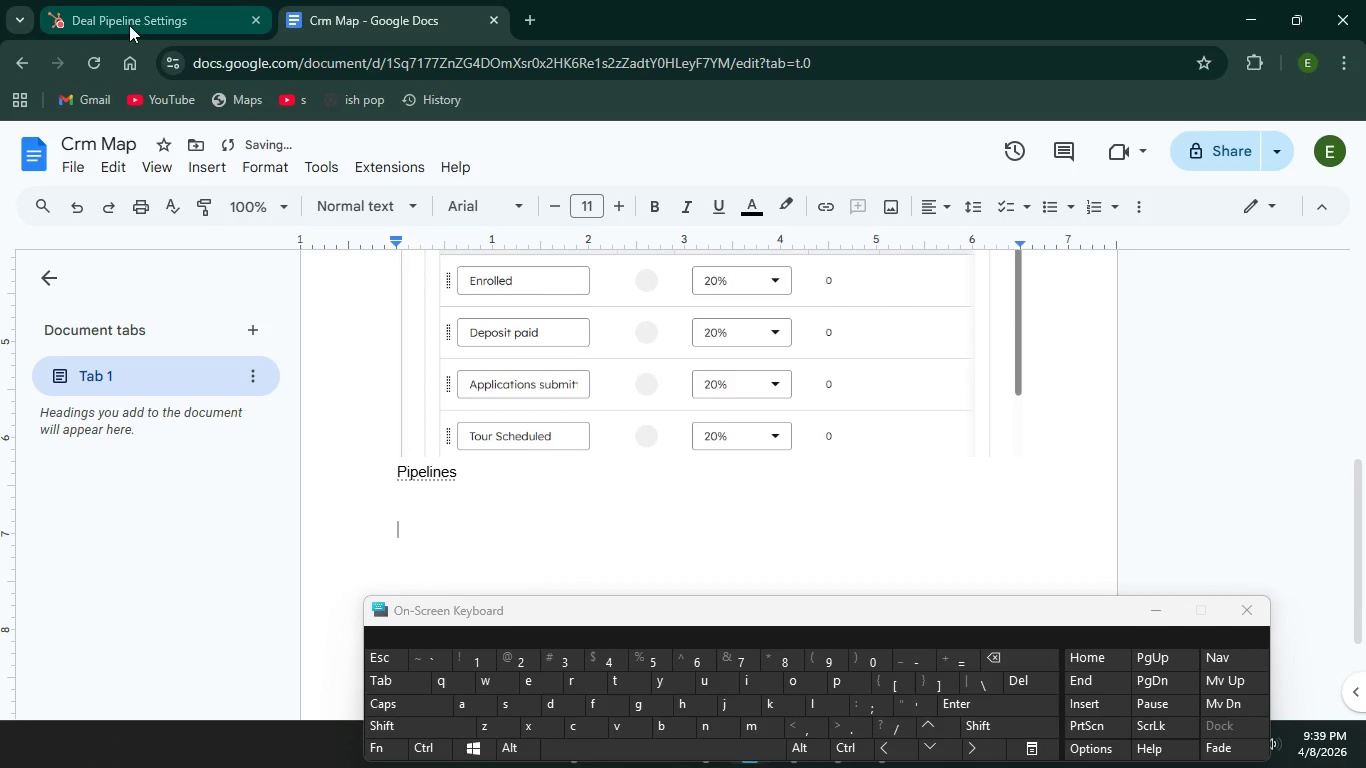 
left_click([127, 25])
 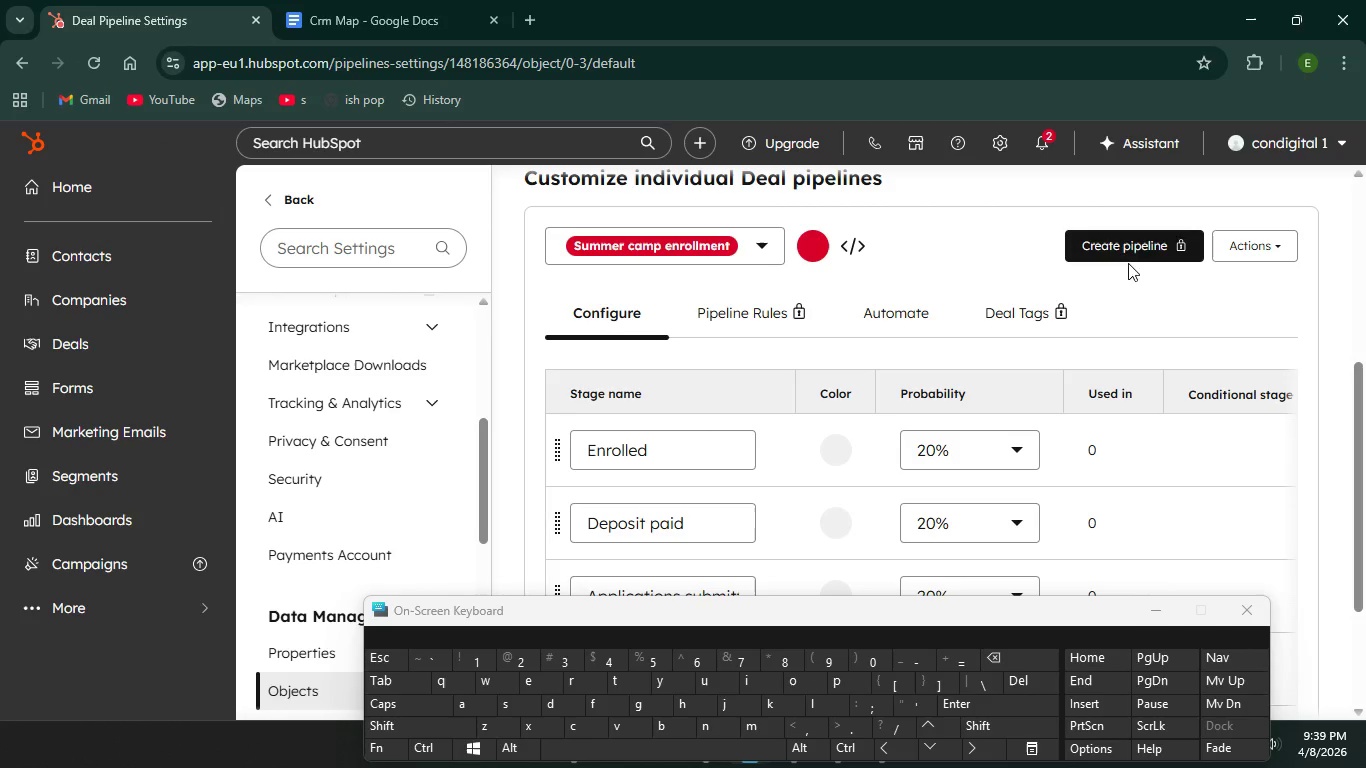 
left_click([997, 142])
 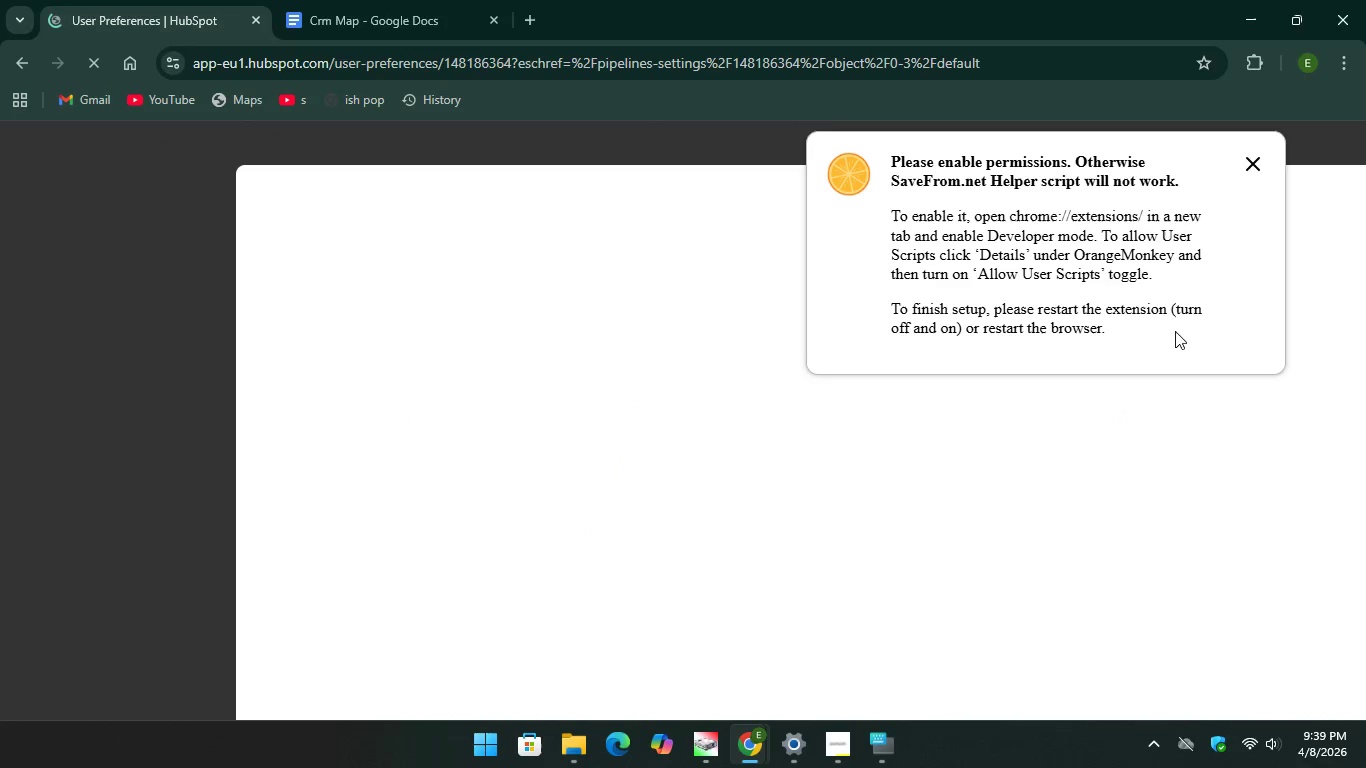 
left_click([1253, 163])
 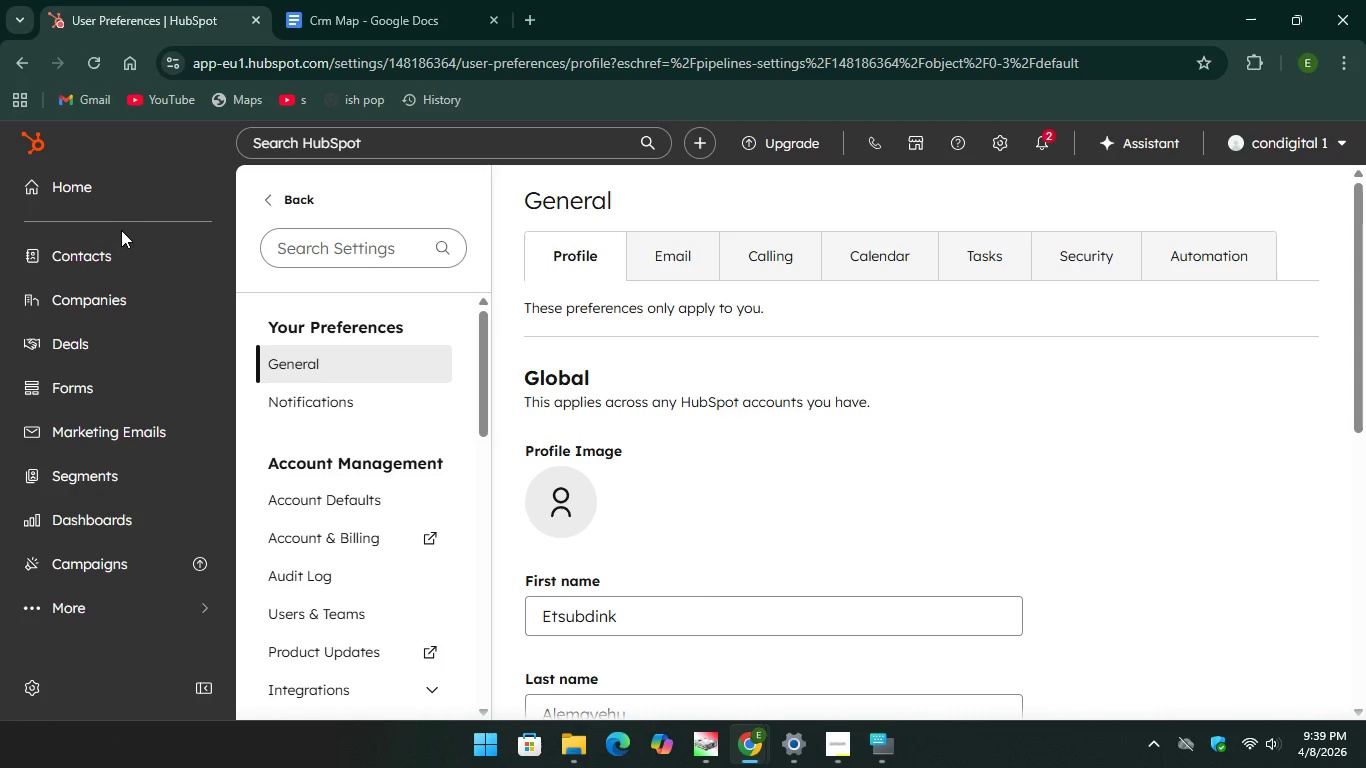 
wait(22.39)
 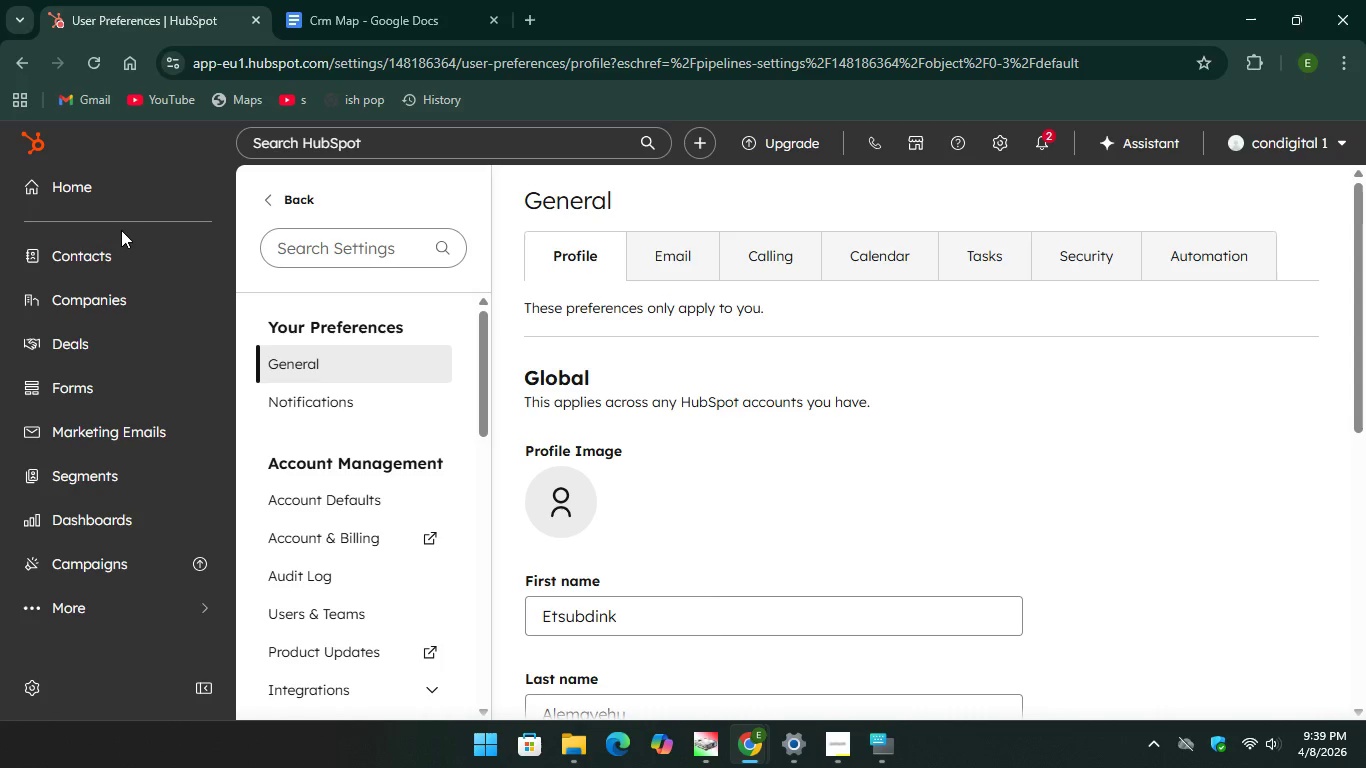 
left_click([1013, 148])
 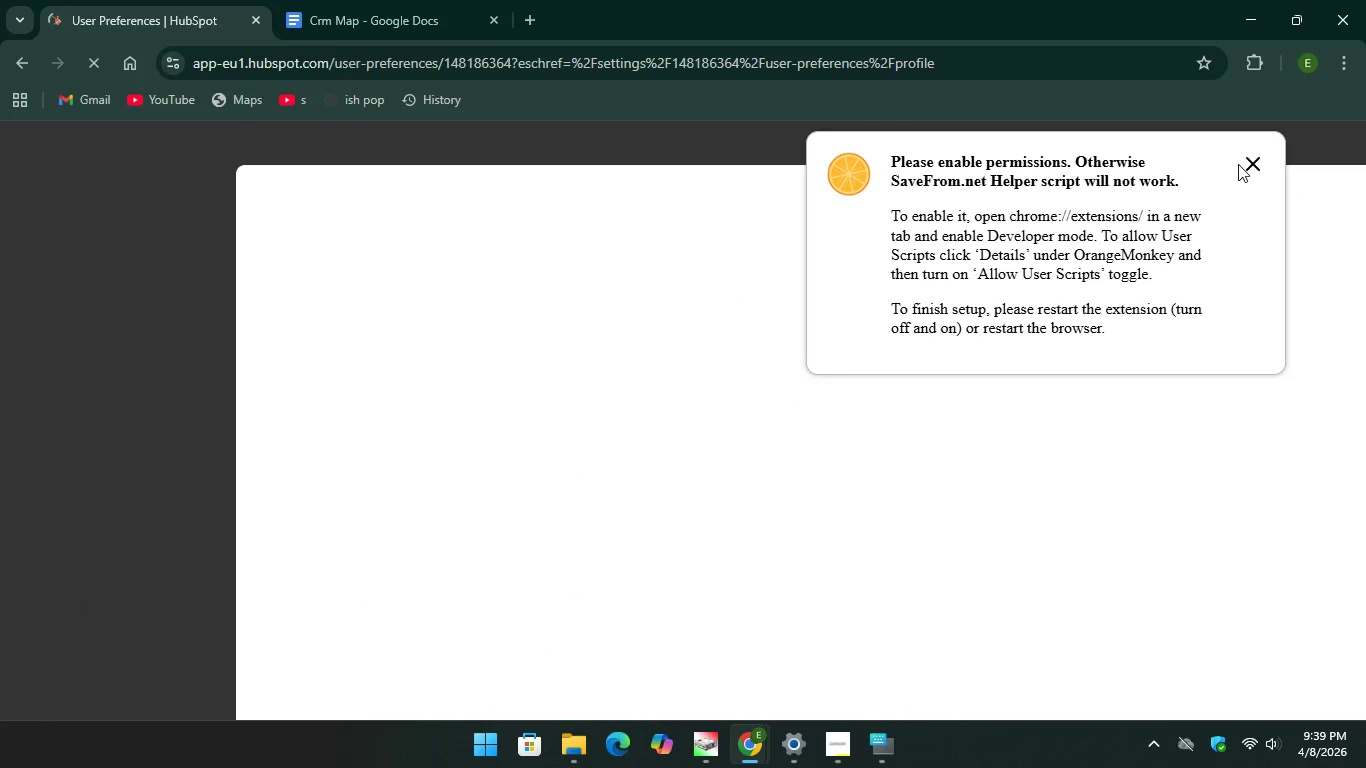 
left_click([1253, 171])
 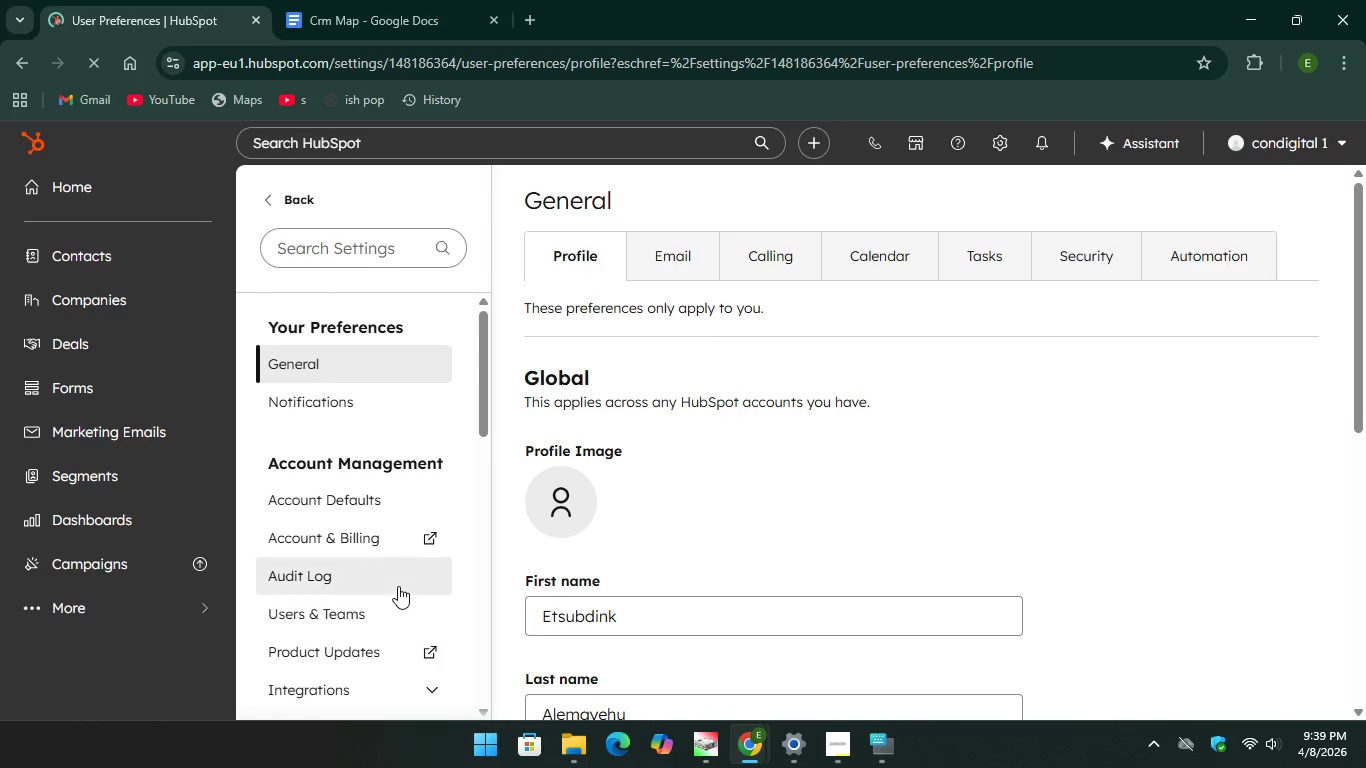 
scroll: coordinate [356, 545], scroll_direction: down, amount: 6.0
 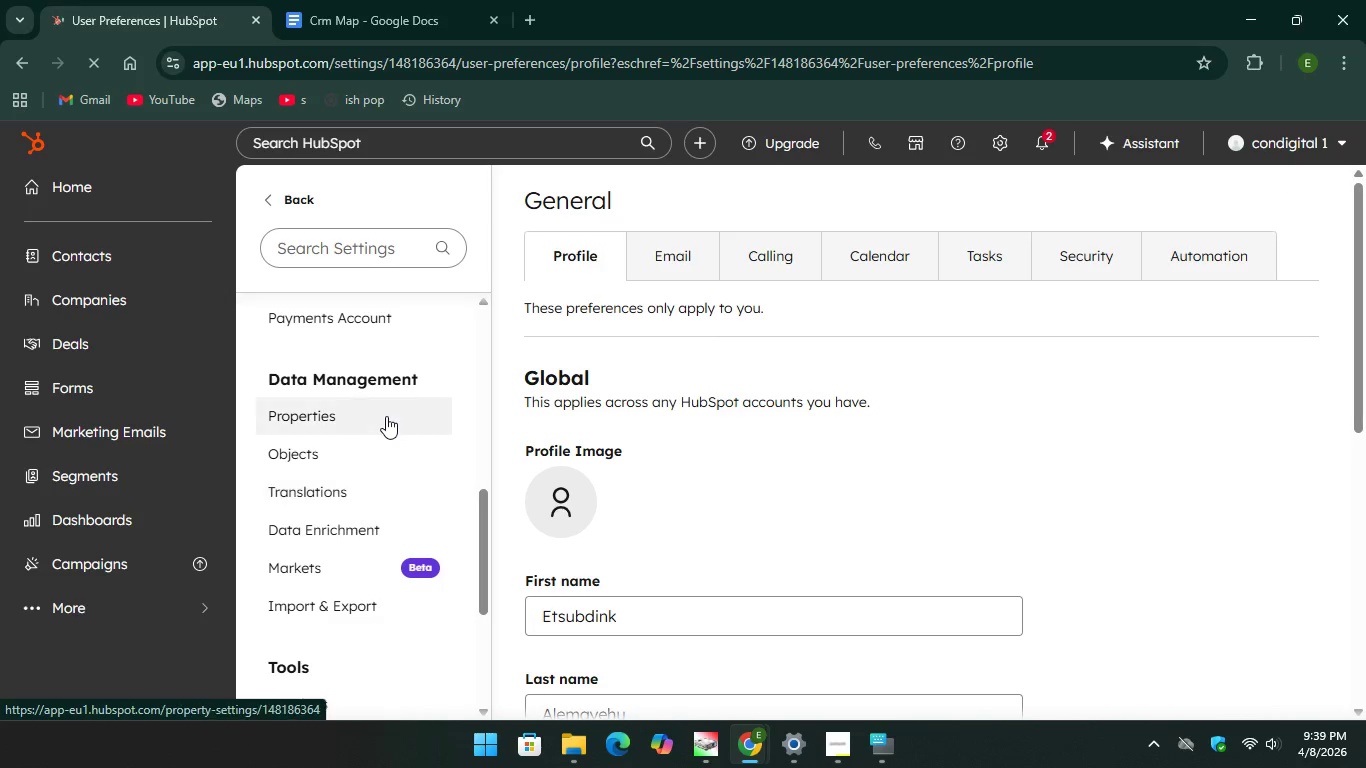 
left_click([386, 416])
 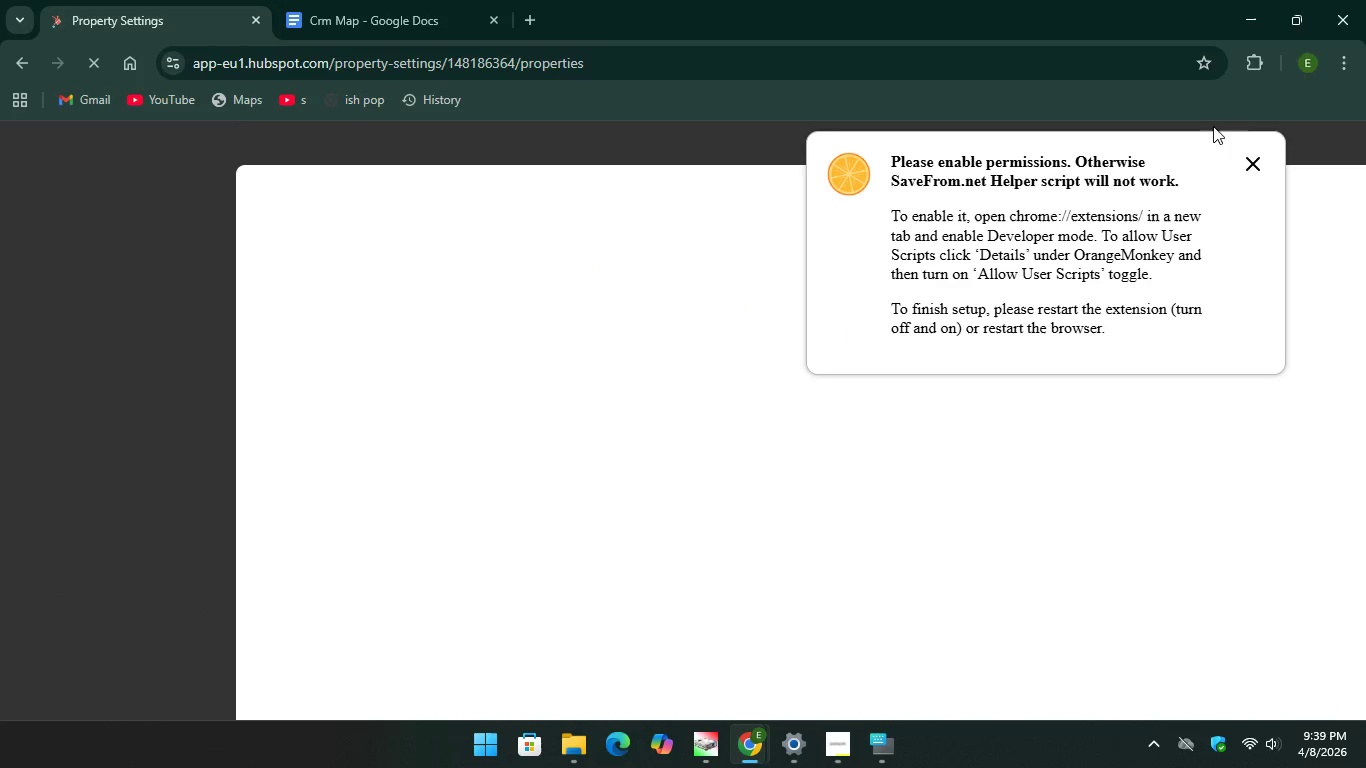 
left_click([1254, 171])
 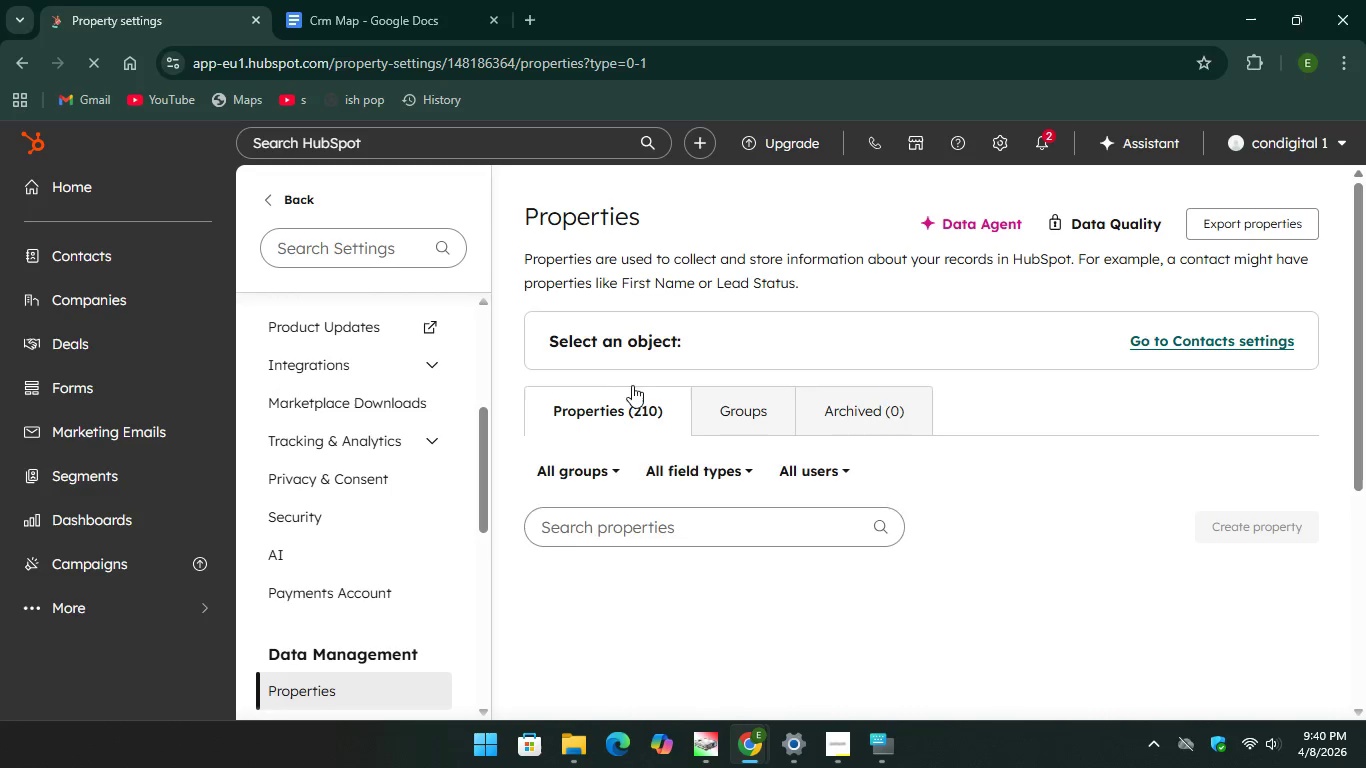 
scroll: coordinate [948, 459], scroll_direction: down, amount: 3.0
 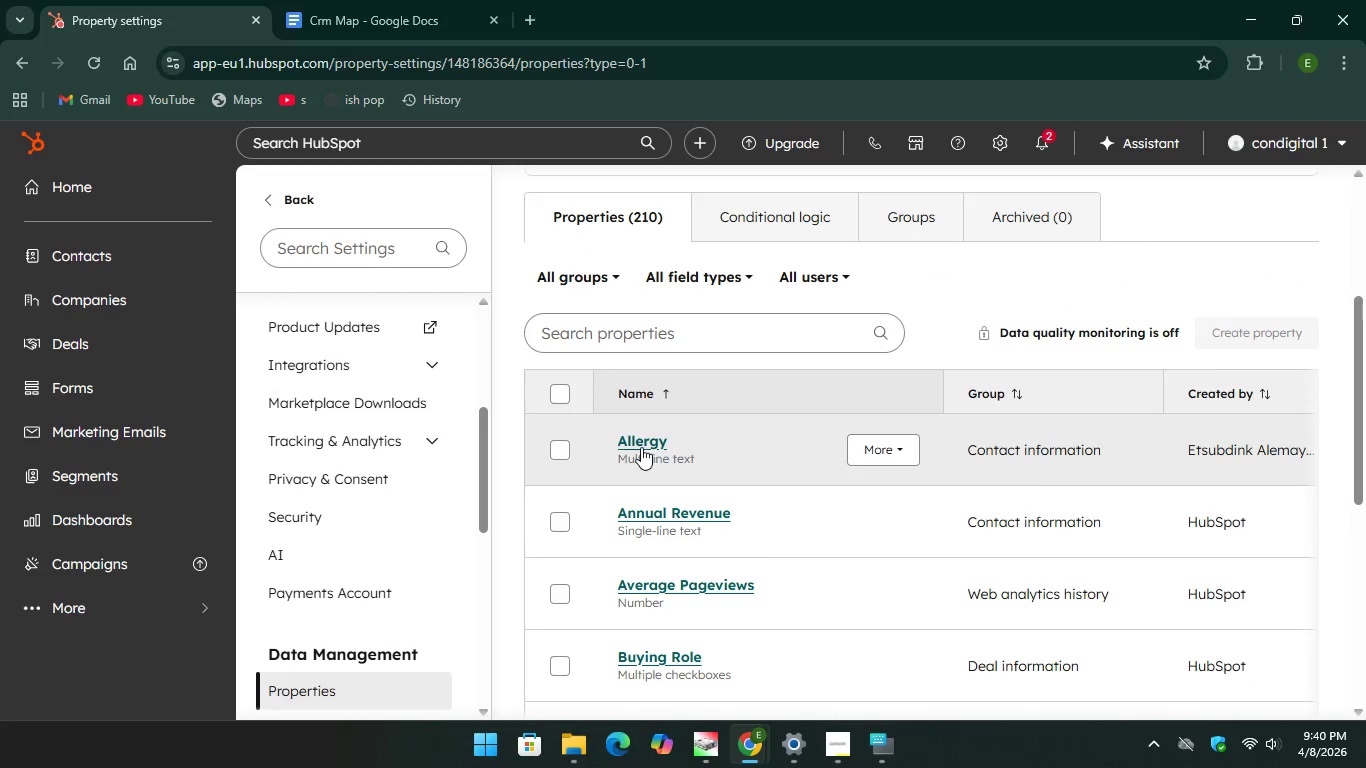 
left_click_drag(start_coordinate=[640, 447], to_coordinate=[646, 451])
 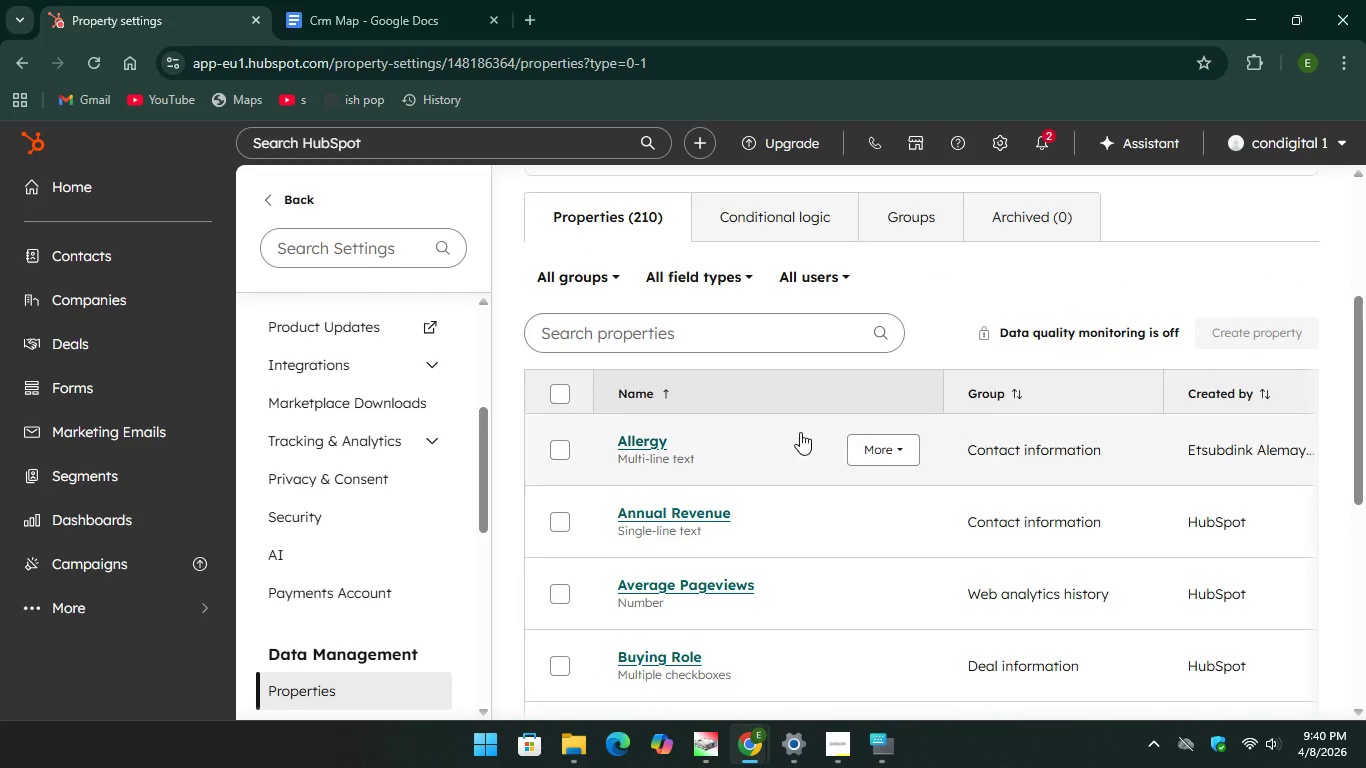 
left_click([797, 436])
 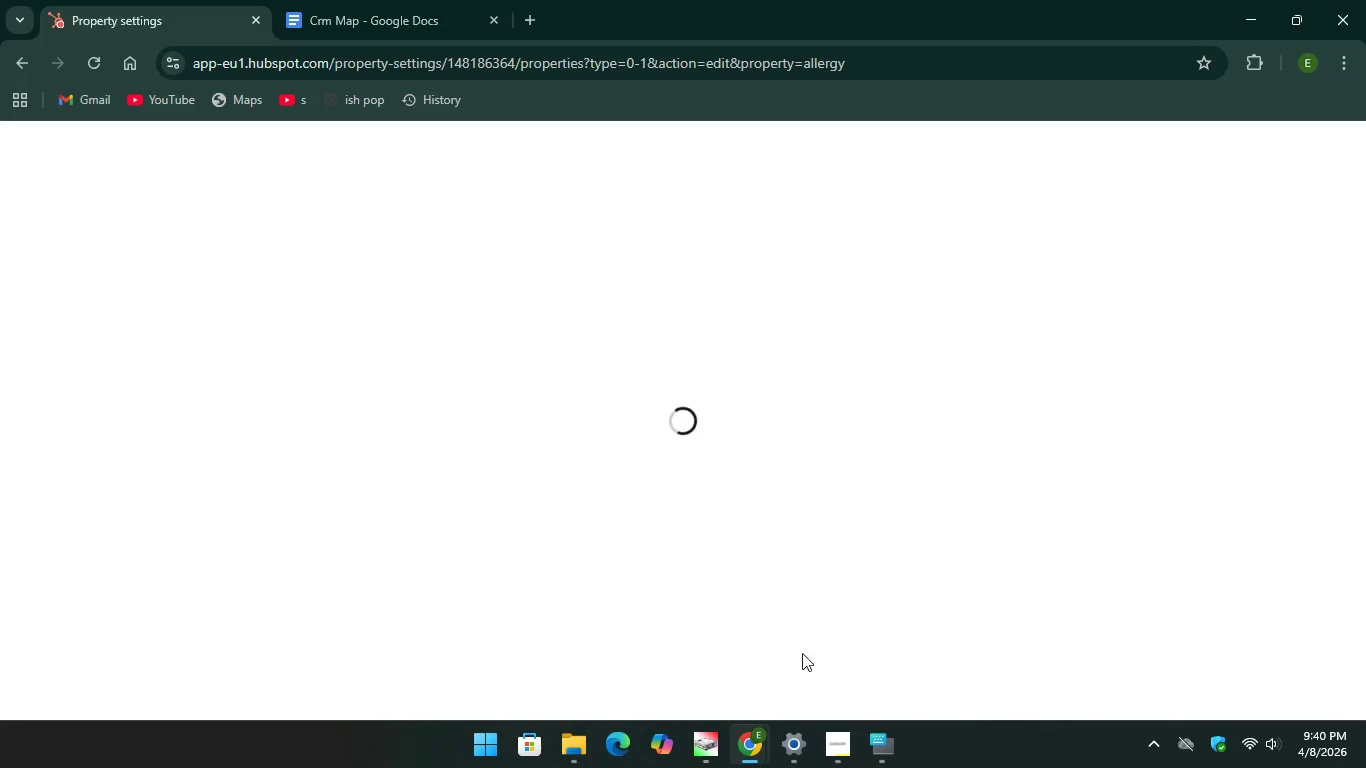 
mouse_move([890, 724])
 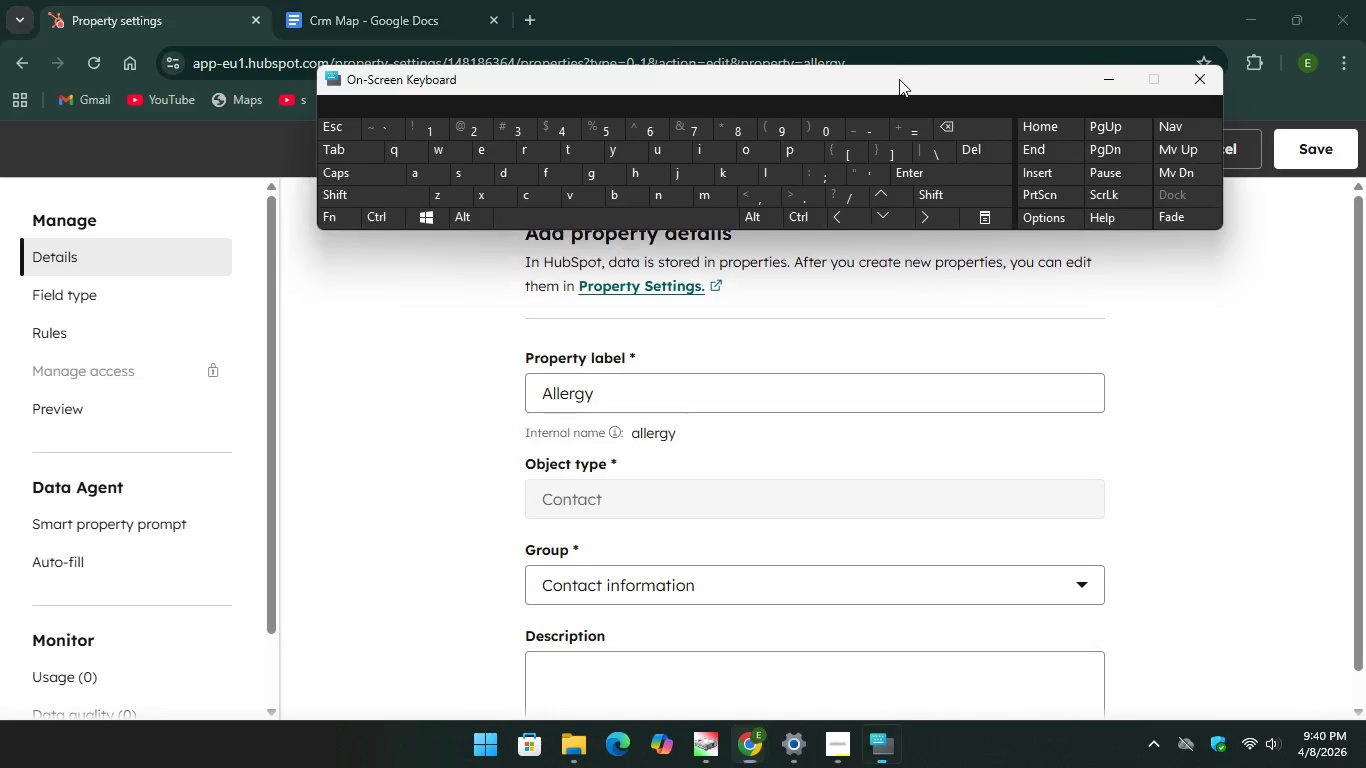 
wait(7.22)
 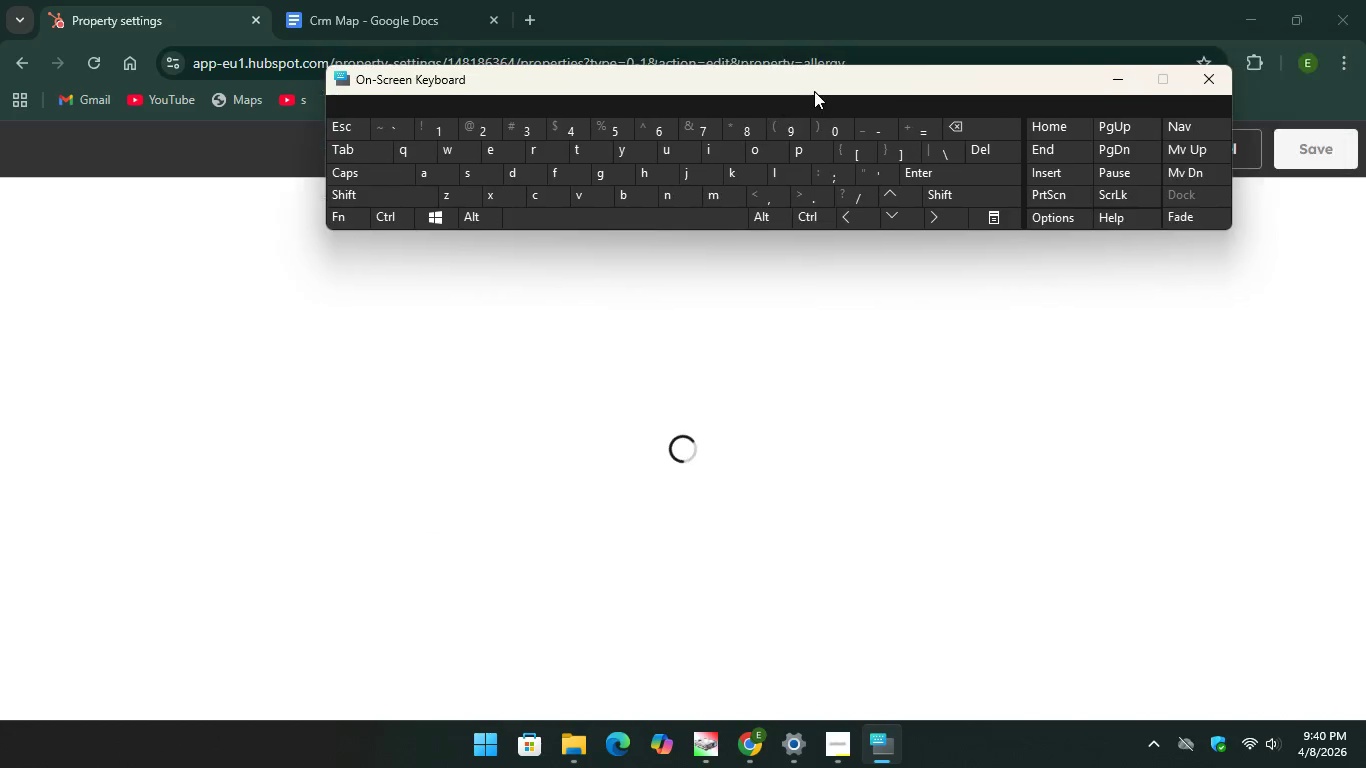 
key(PrintScreen)
 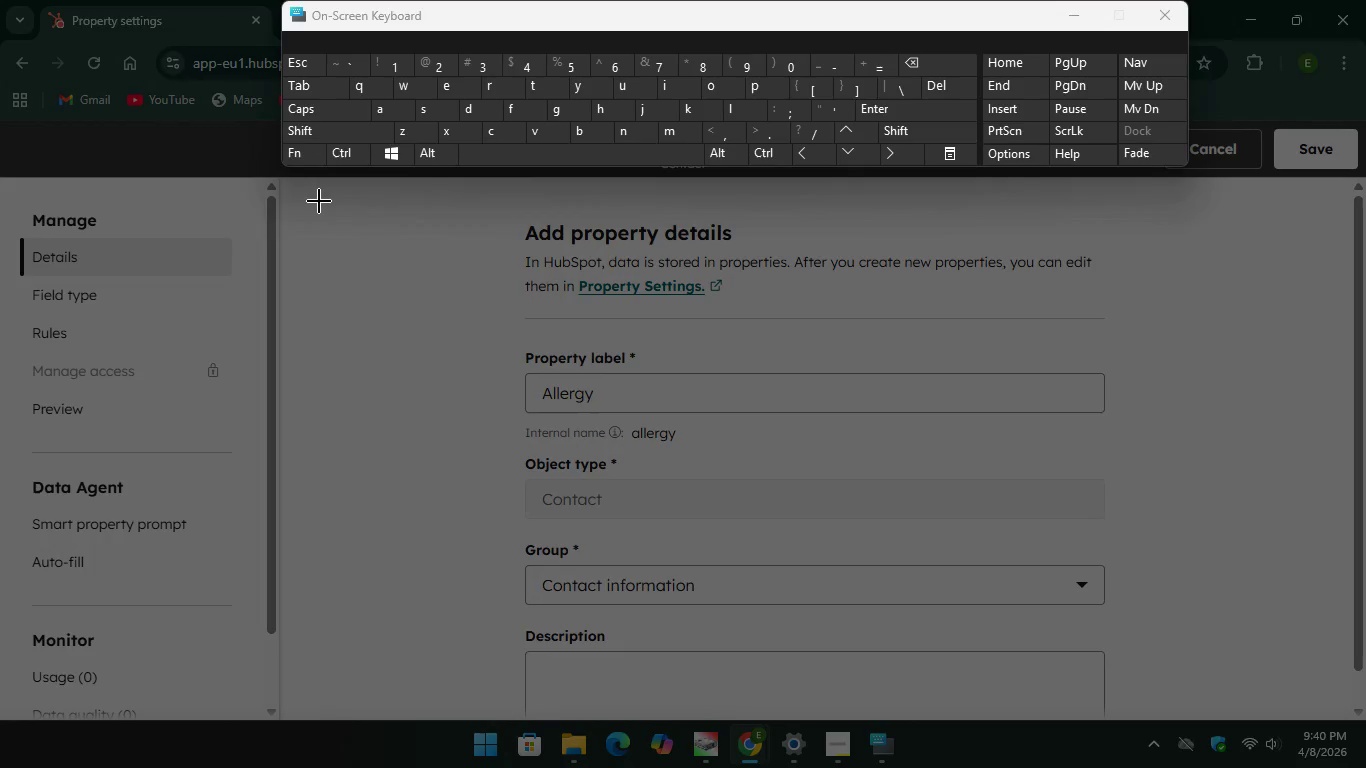 
left_click_drag(start_coordinate=[586, 219], to_coordinate=[929, 338])
 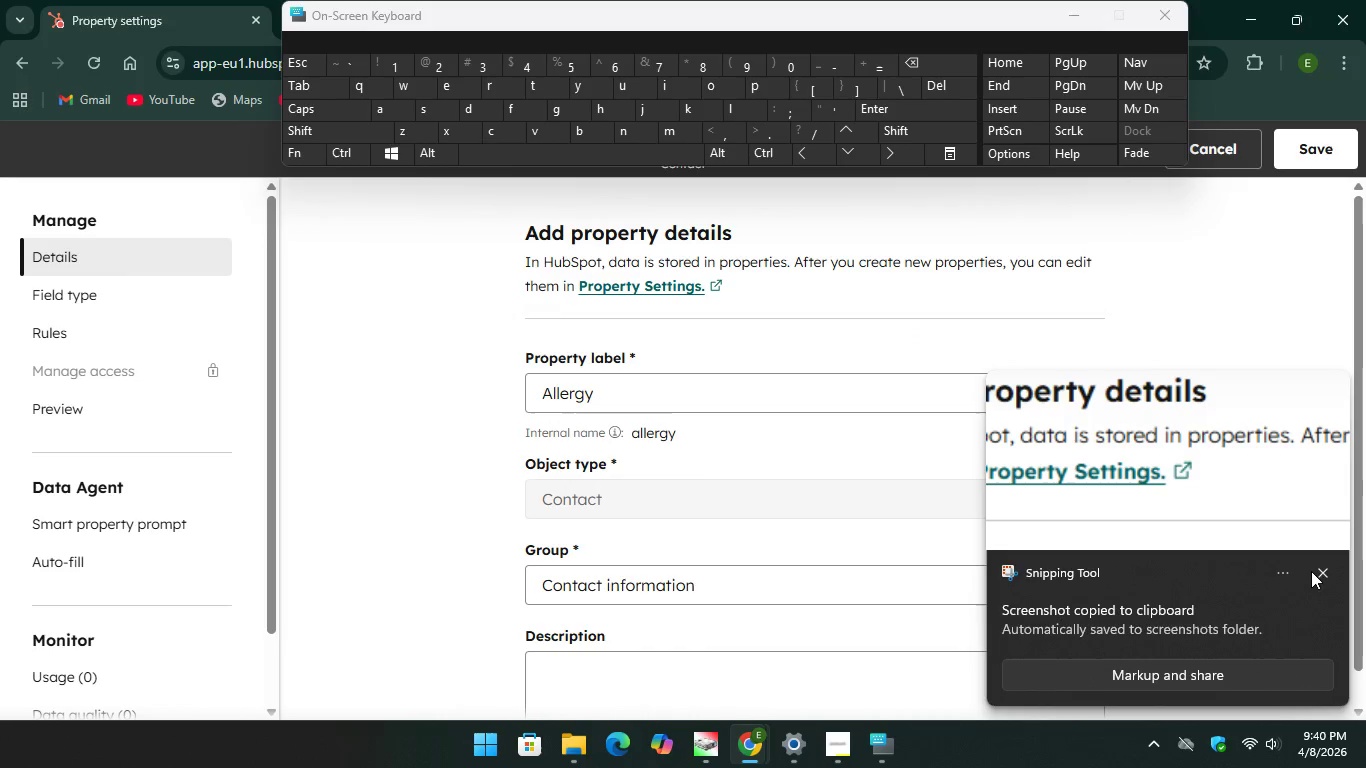 
left_click([1323, 567])
 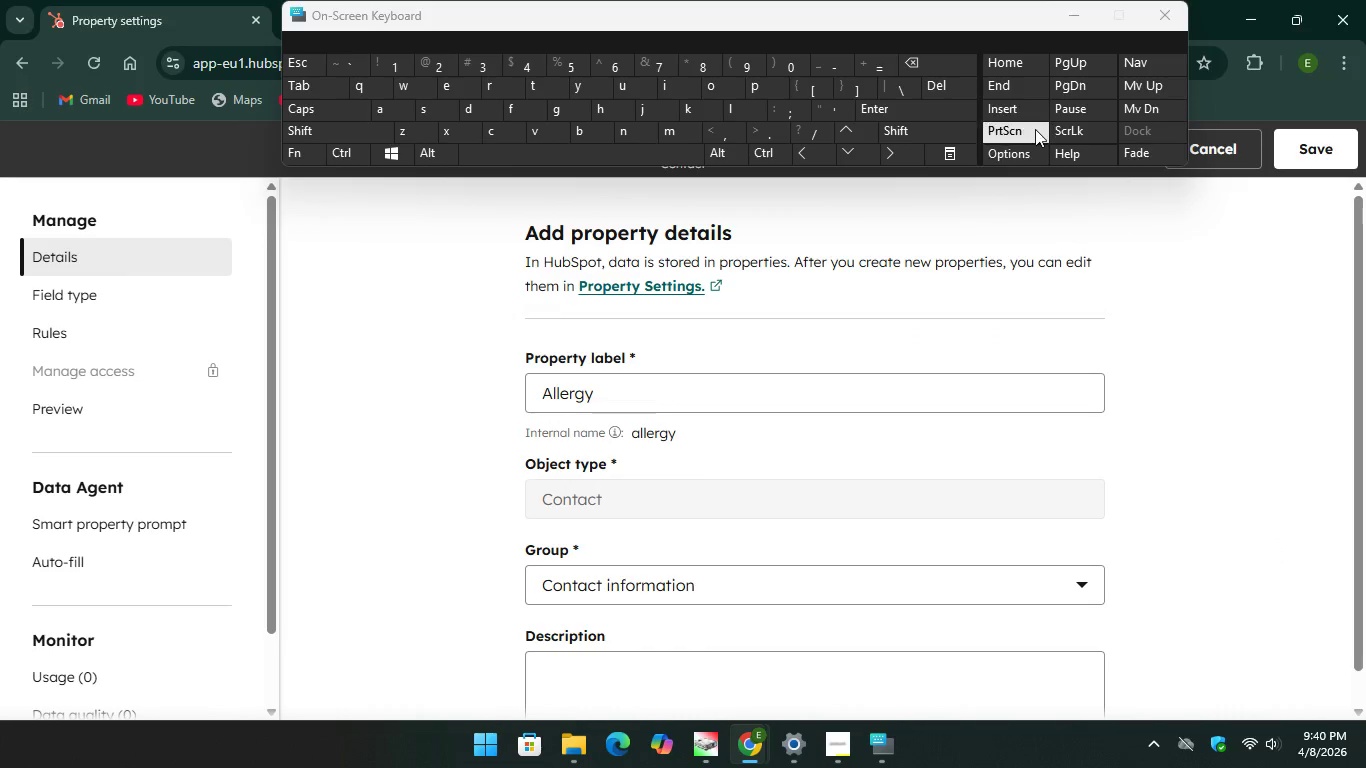 
key(PrintScreen)
 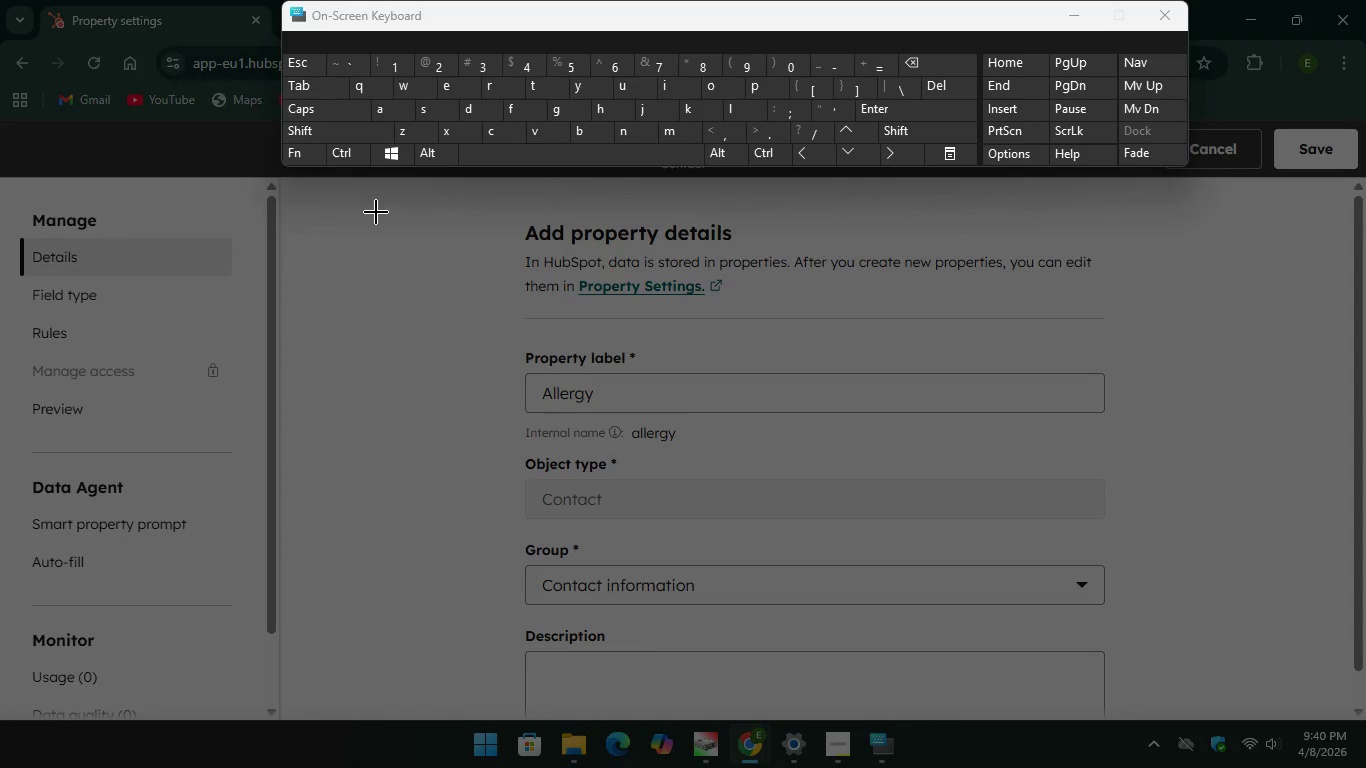 
left_click_drag(start_coordinate=[371, 203], to_coordinate=[1339, 675])
 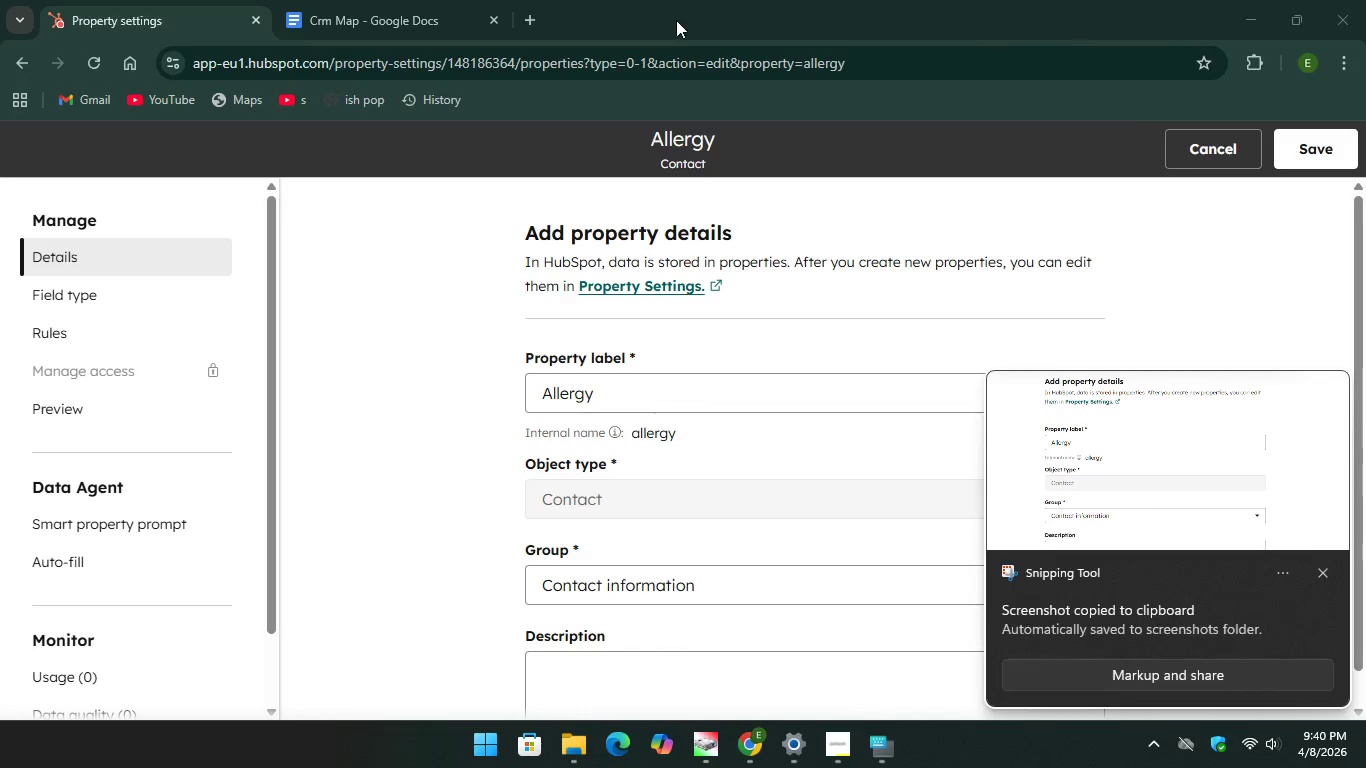 
left_click([408, 33])
 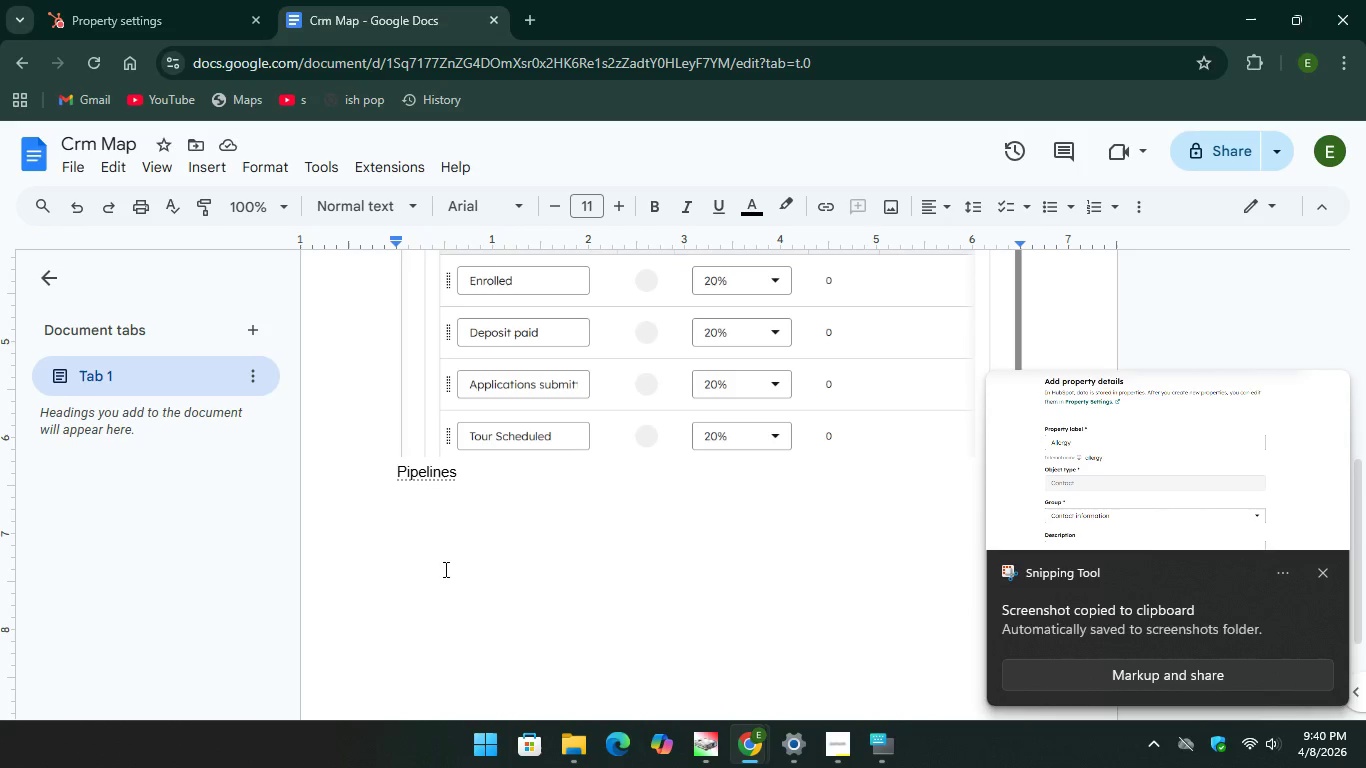 
right_click([409, 545])
 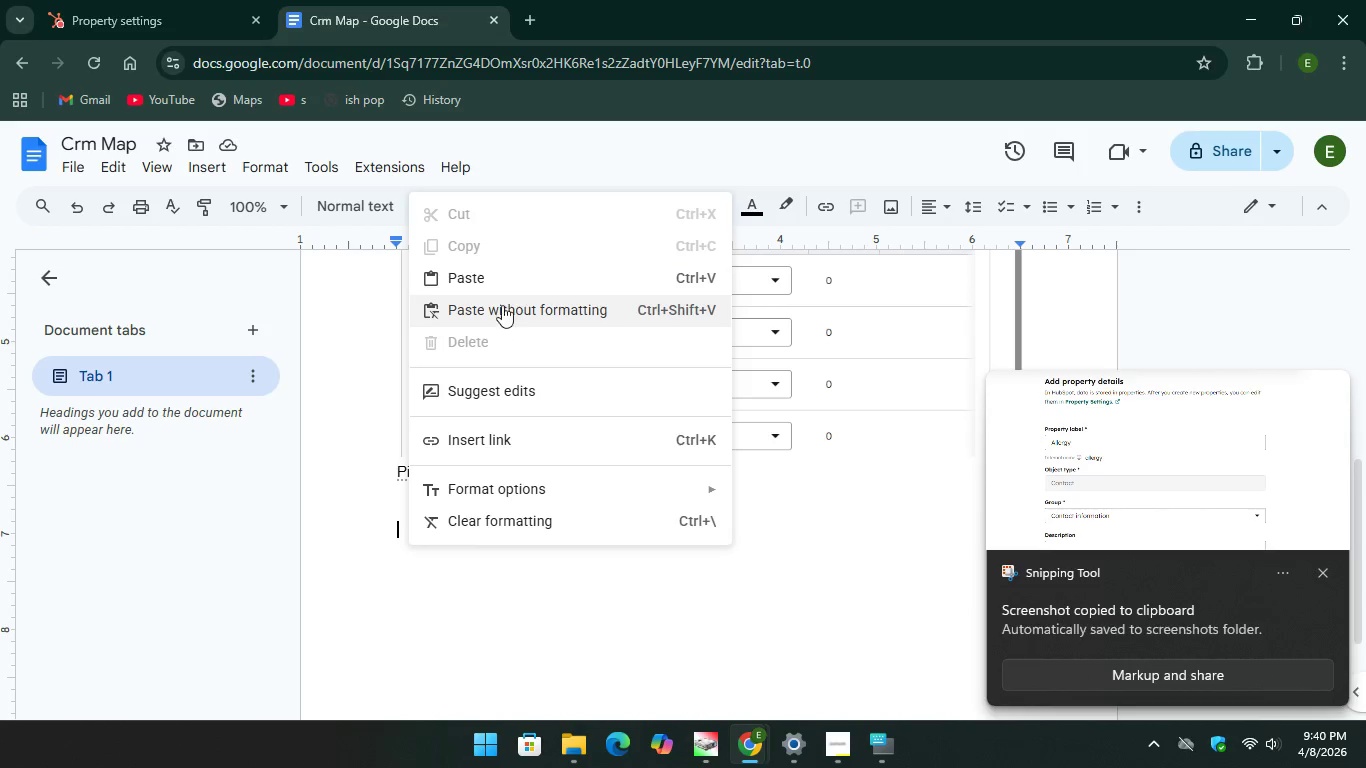 
left_click([515, 284])
 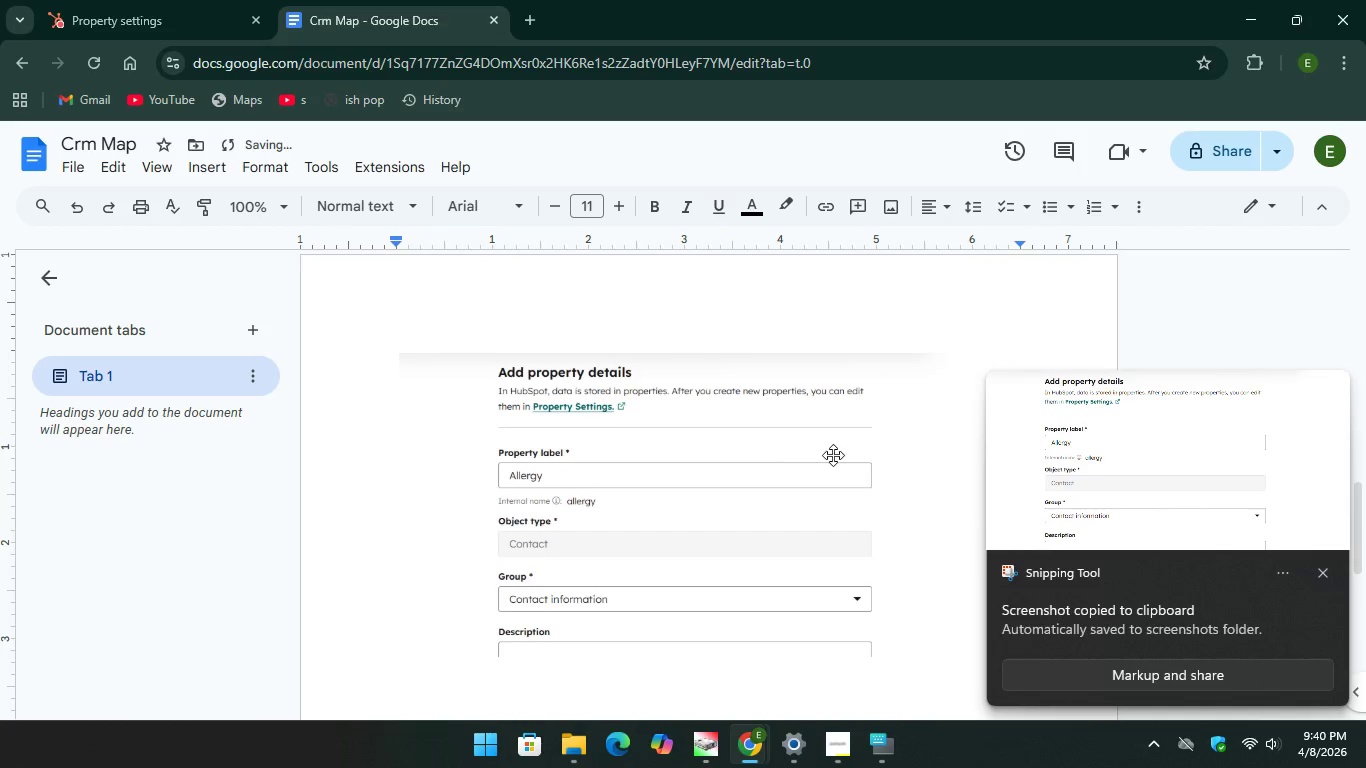 
scroll: coordinate [833, 455], scroll_direction: down, amount: 4.0
 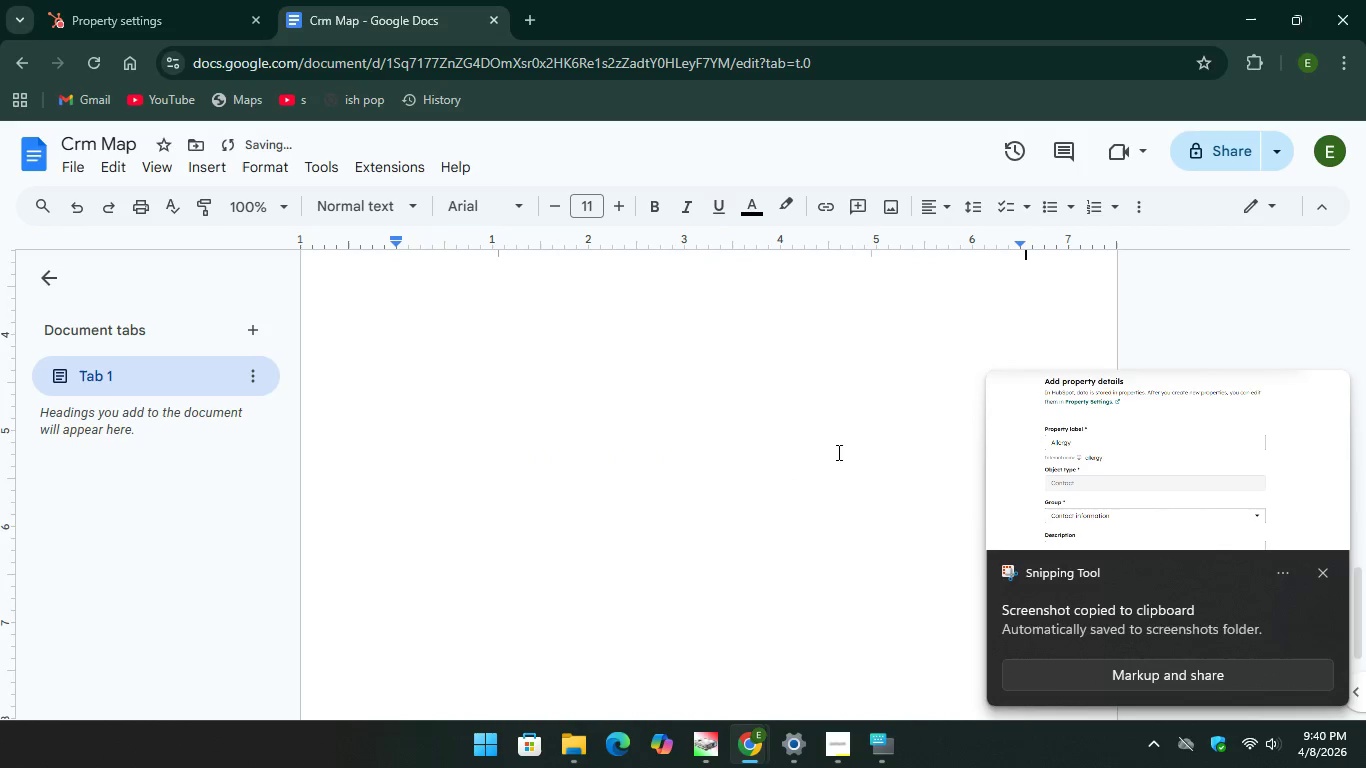 
scroll: coordinate [837, 452], scroll_direction: up, amount: 1.0
 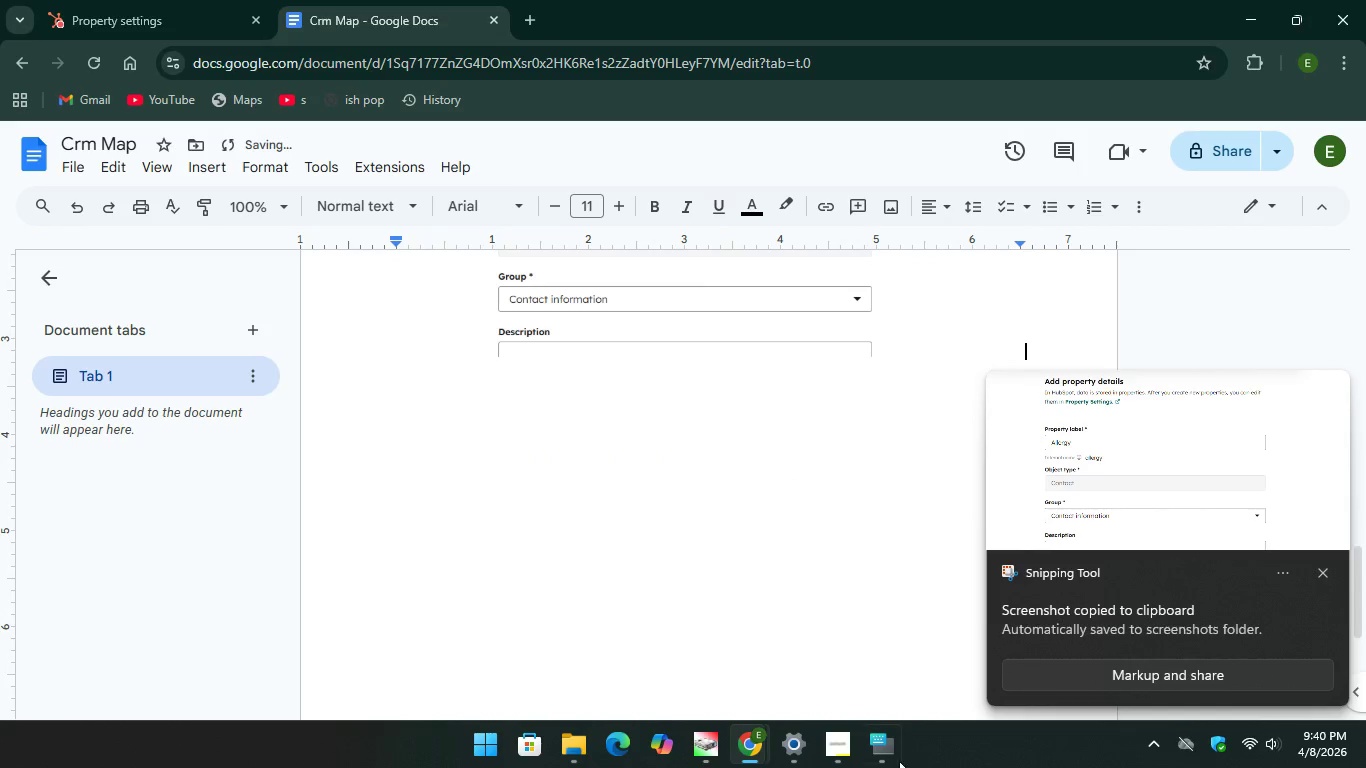 
left_click([880, 745])
 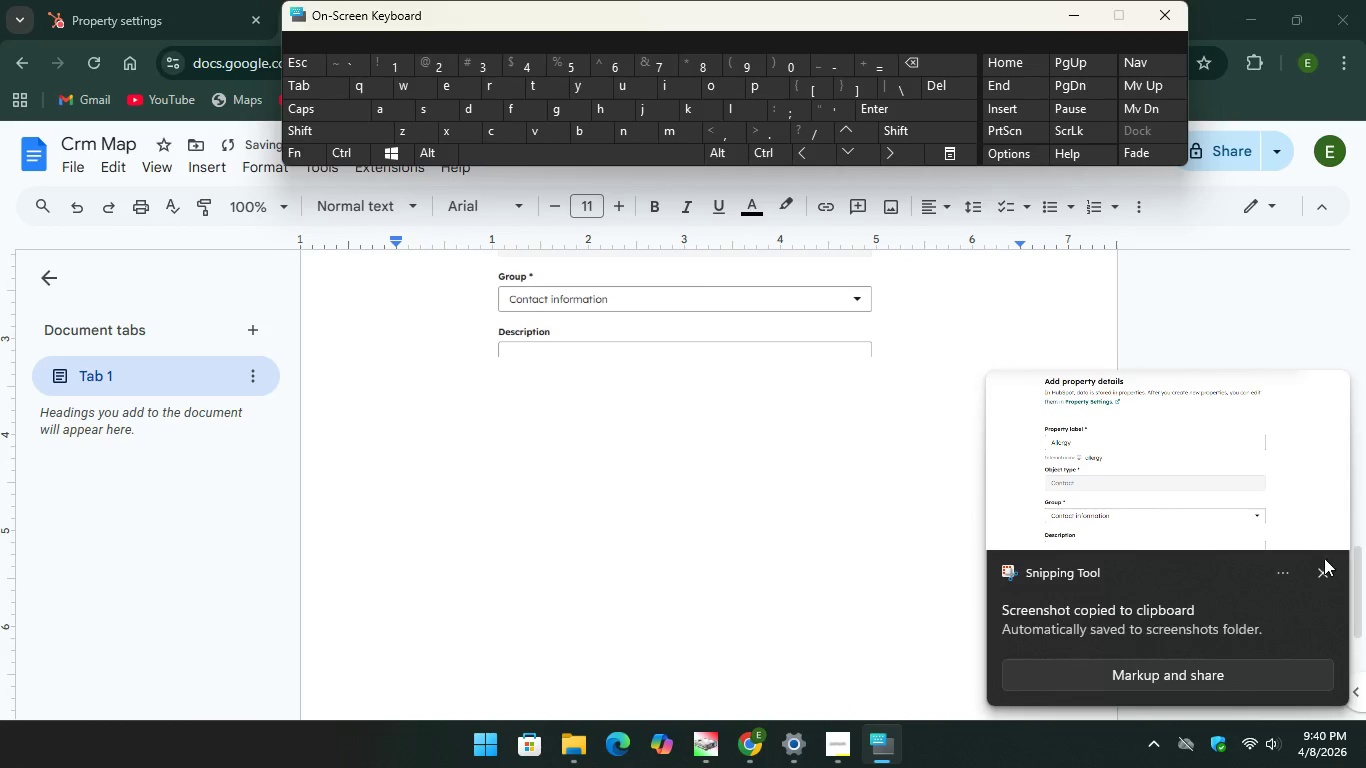 
left_click([1326, 571])
 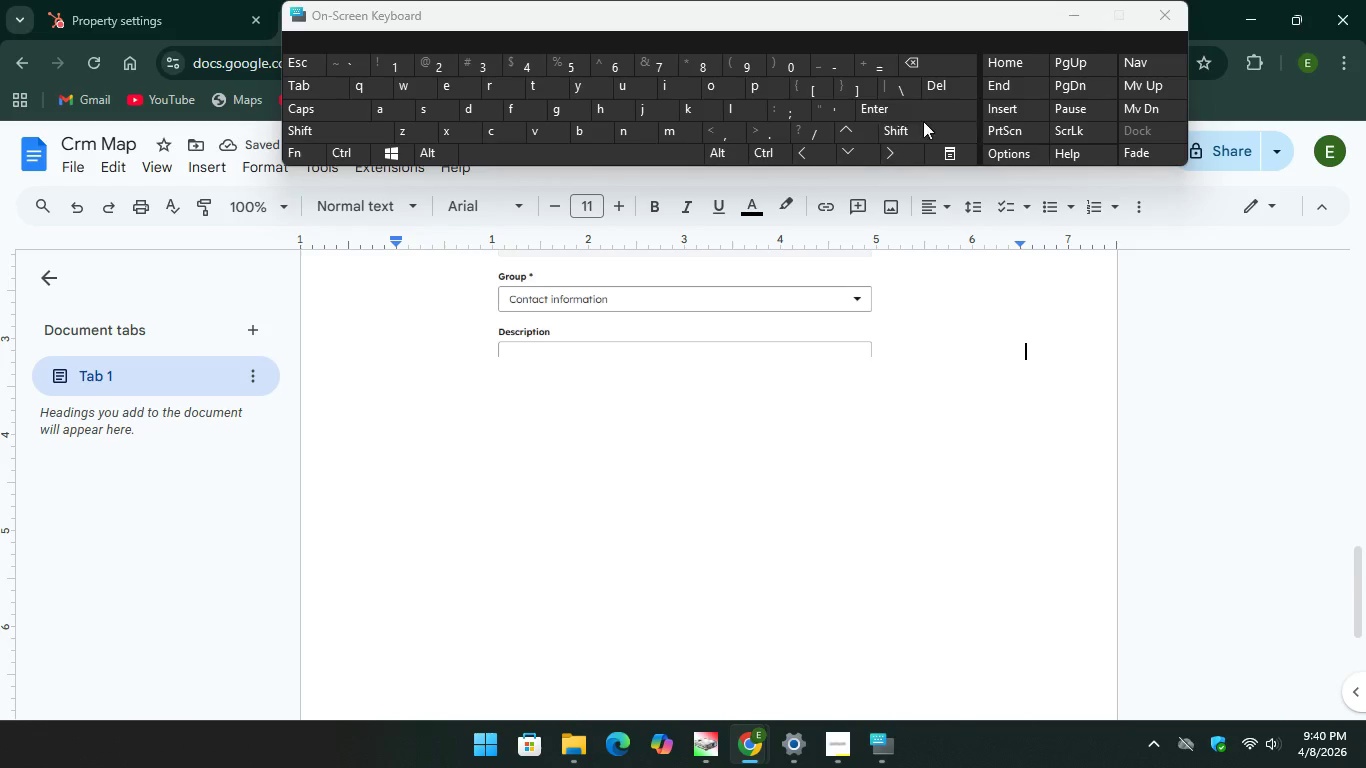 
key(Enter)
 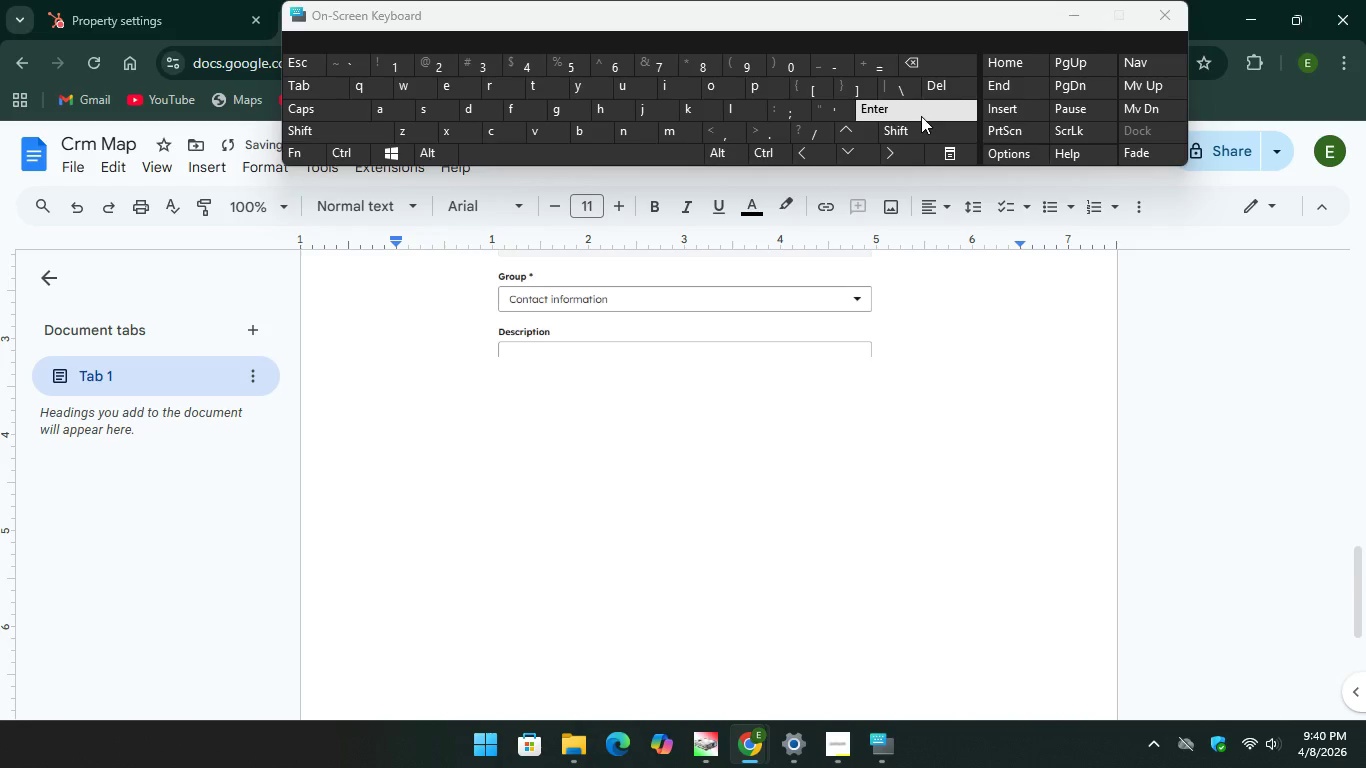 
key(Enter)
 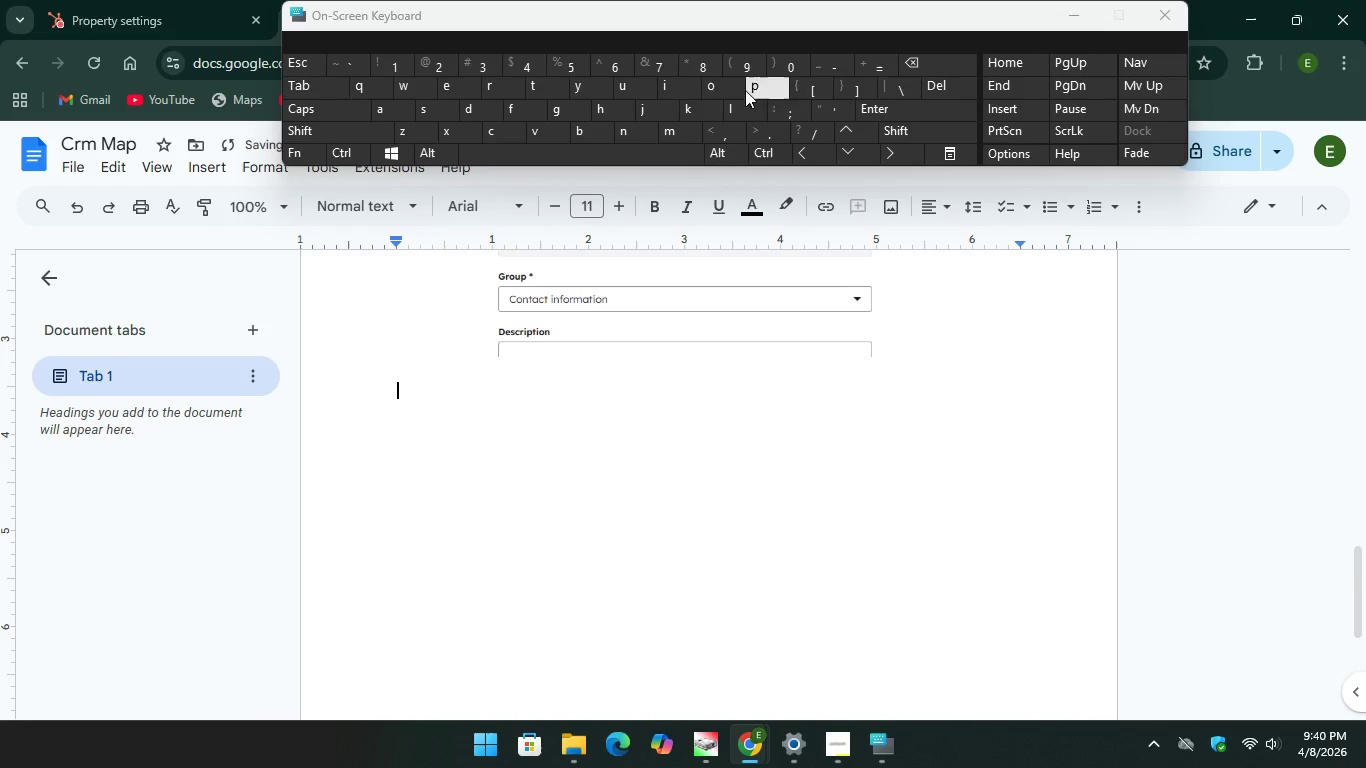 
type(one of the property )
 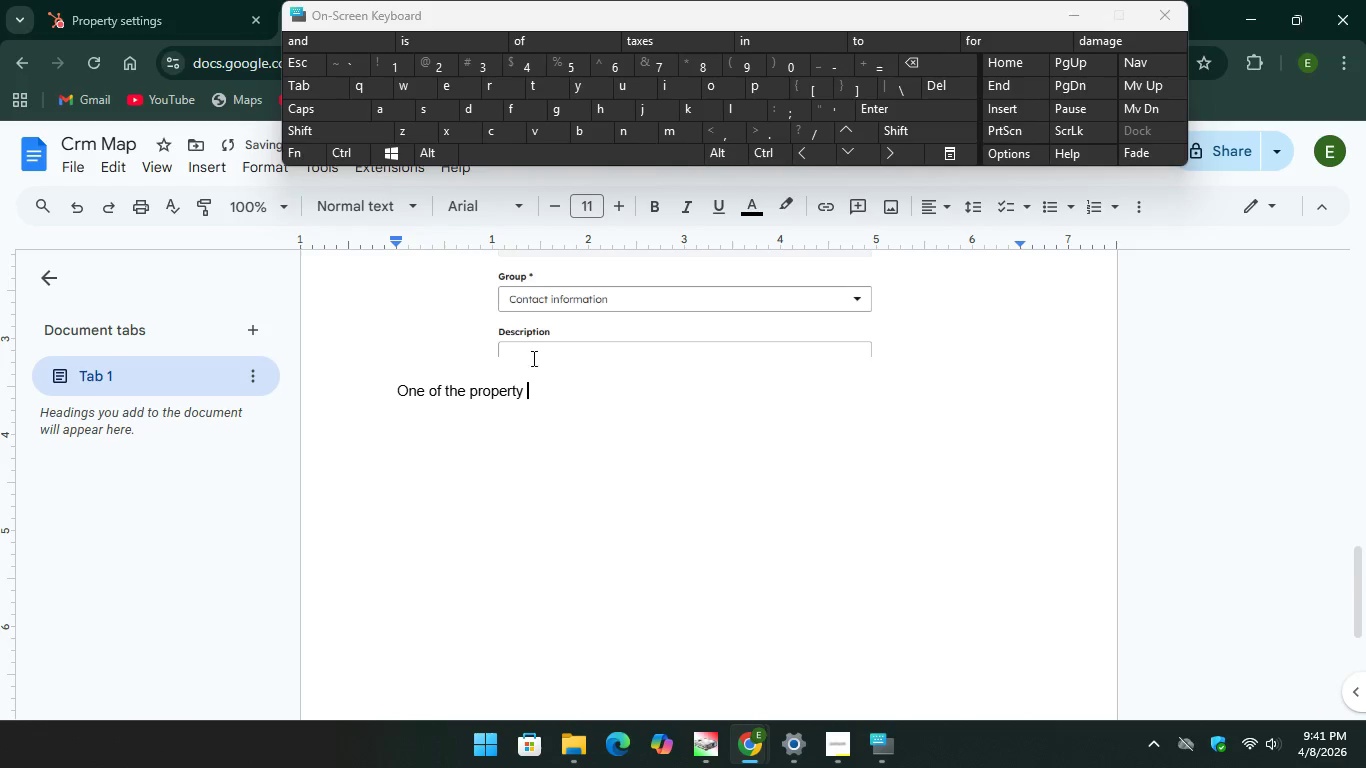 
scroll: coordinate [527, 371], scroll_direction: up, amount: 1.0
 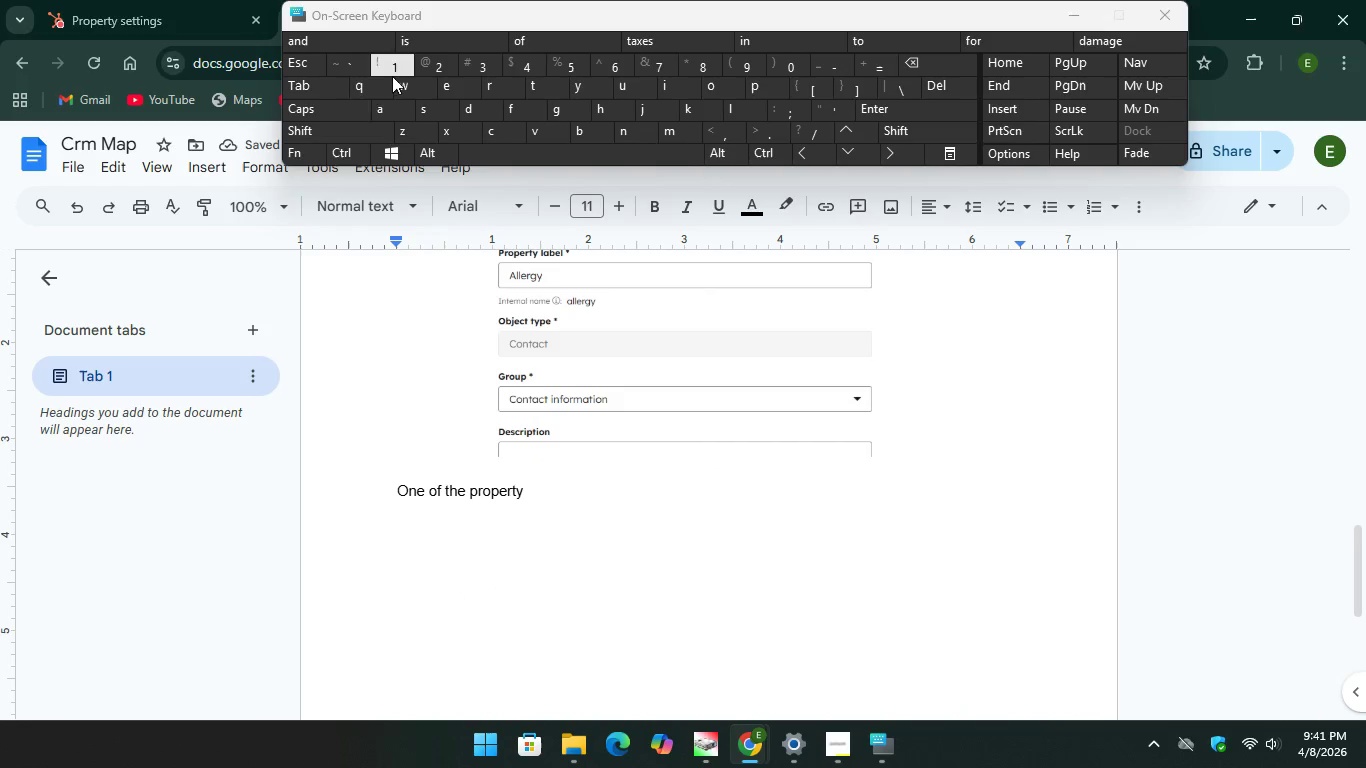 
key(CapsLock)
 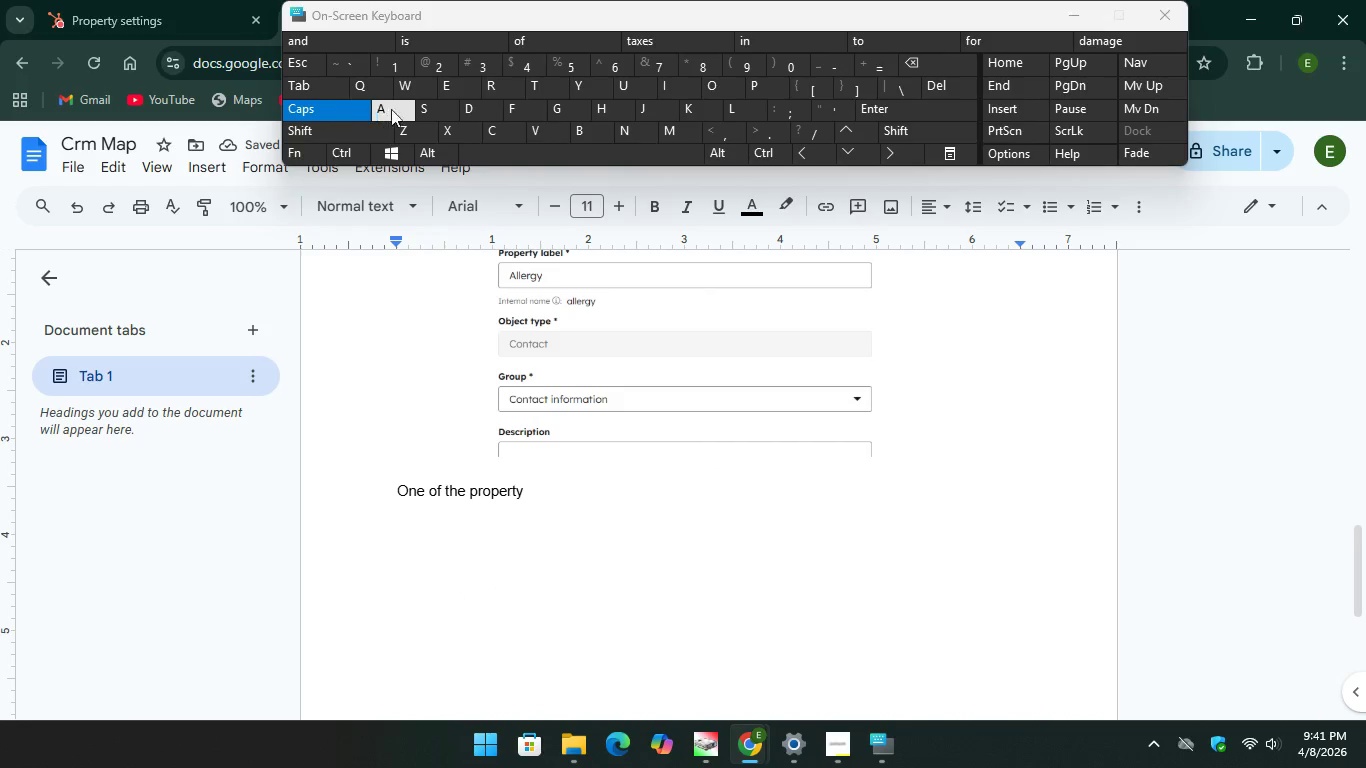 
key(A)
 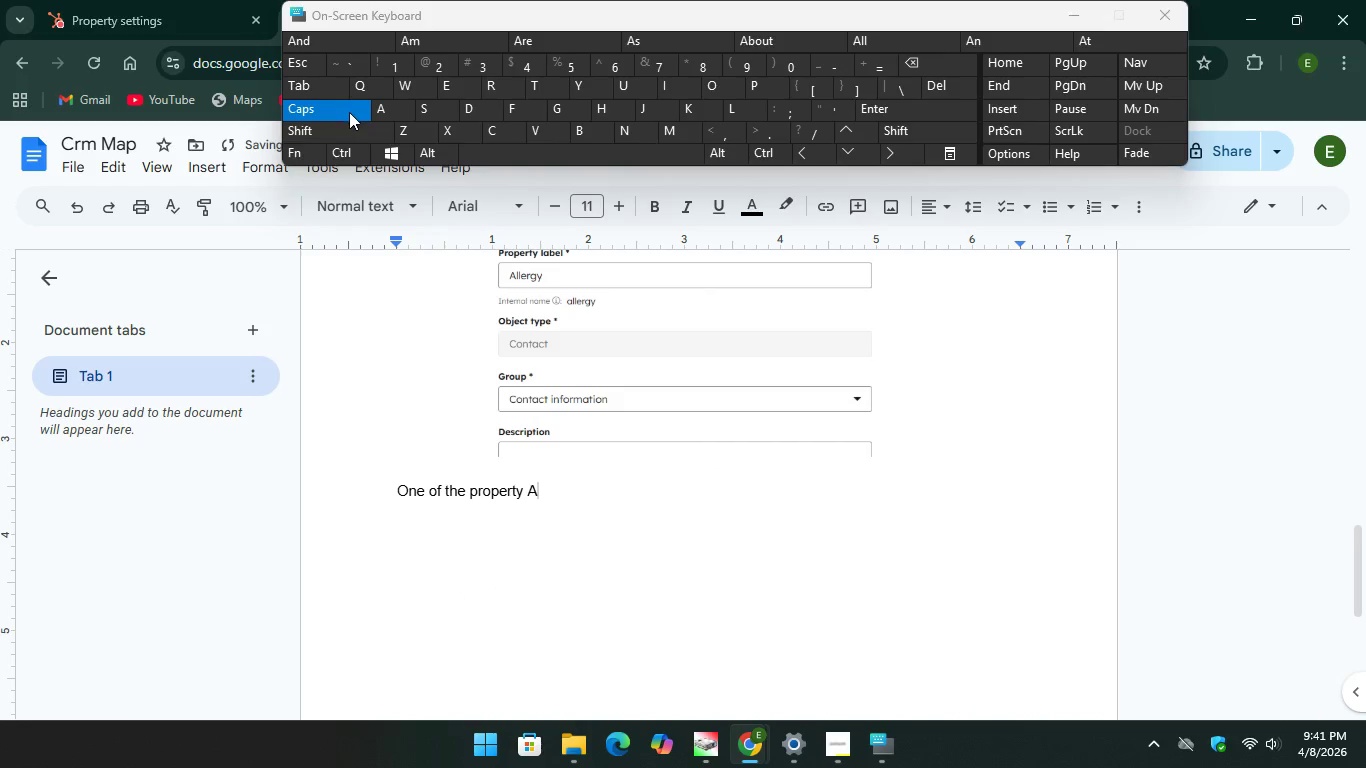 
type(llegy)
 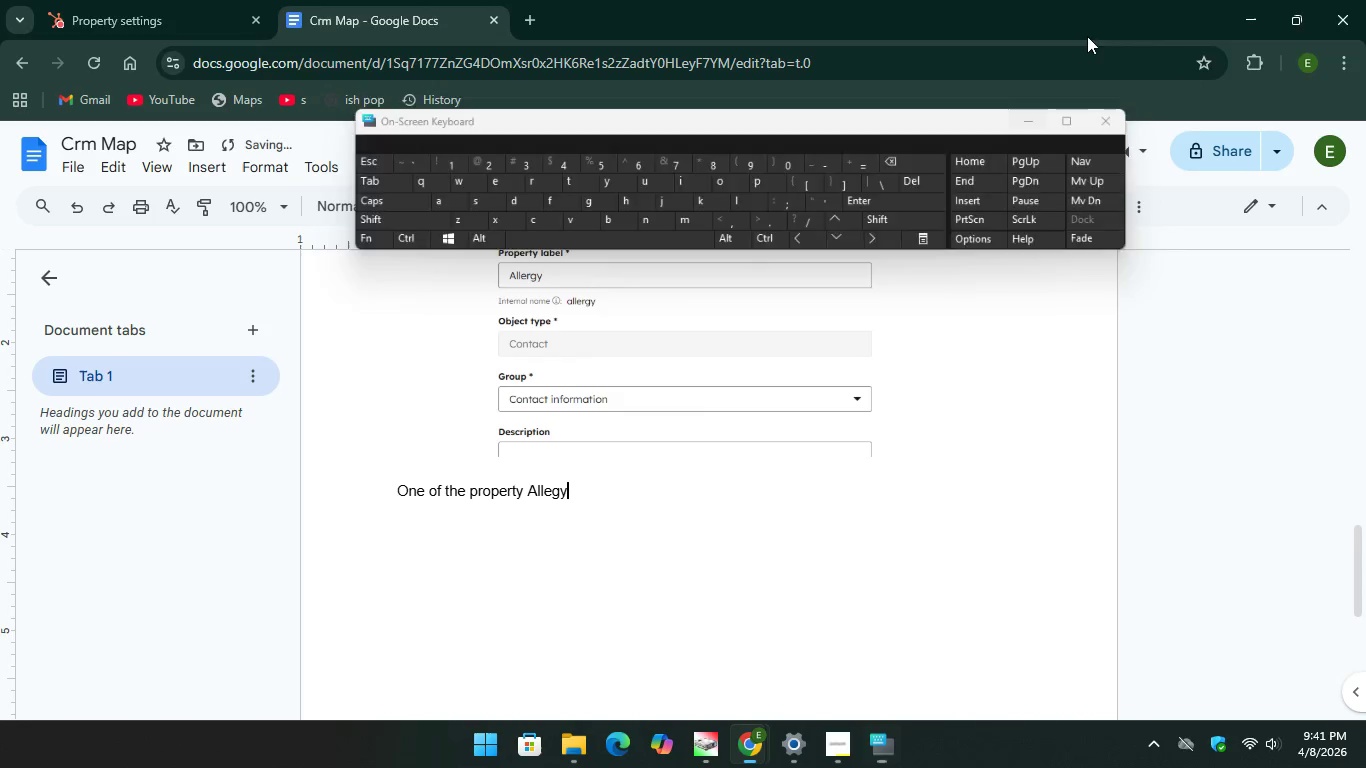 
scroll: coordinate [670, 506], scroll_direction: down, amount: 4.0
 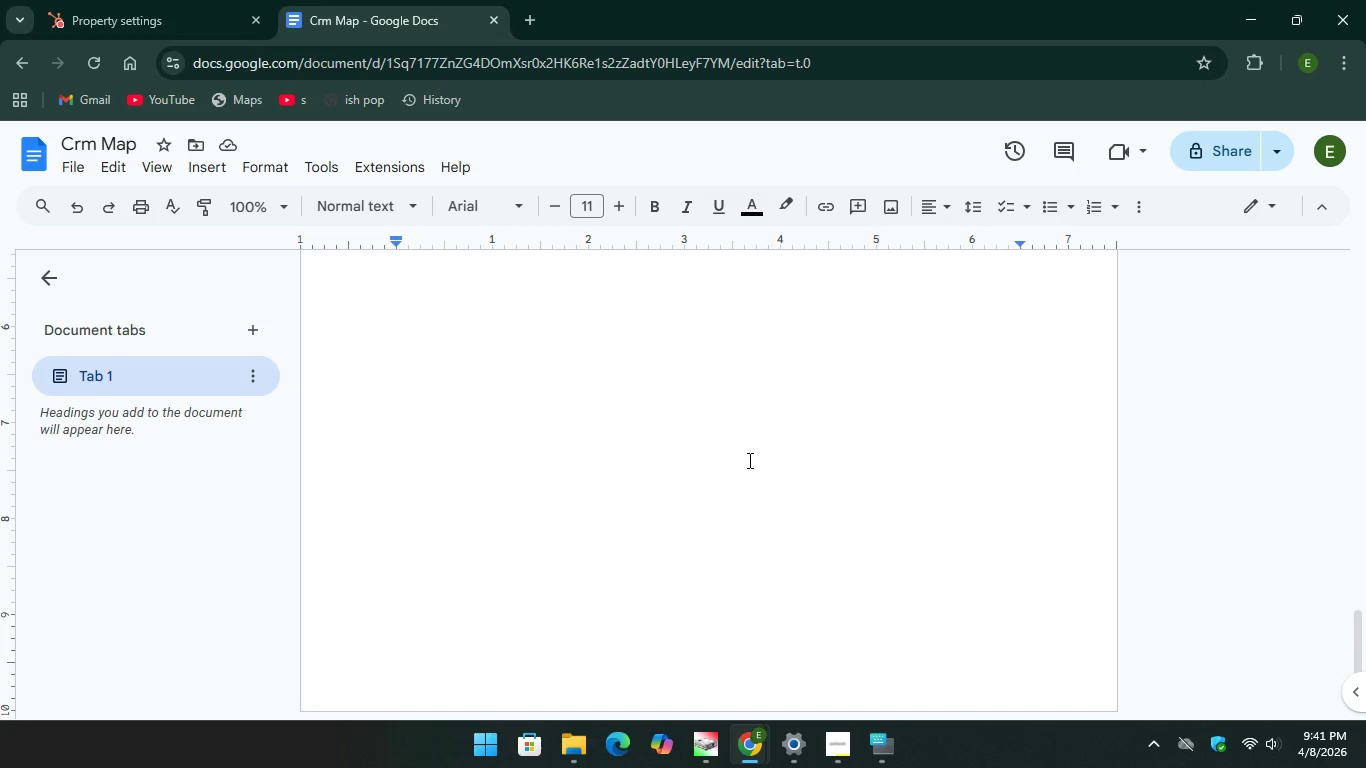 
wait(16.02)
 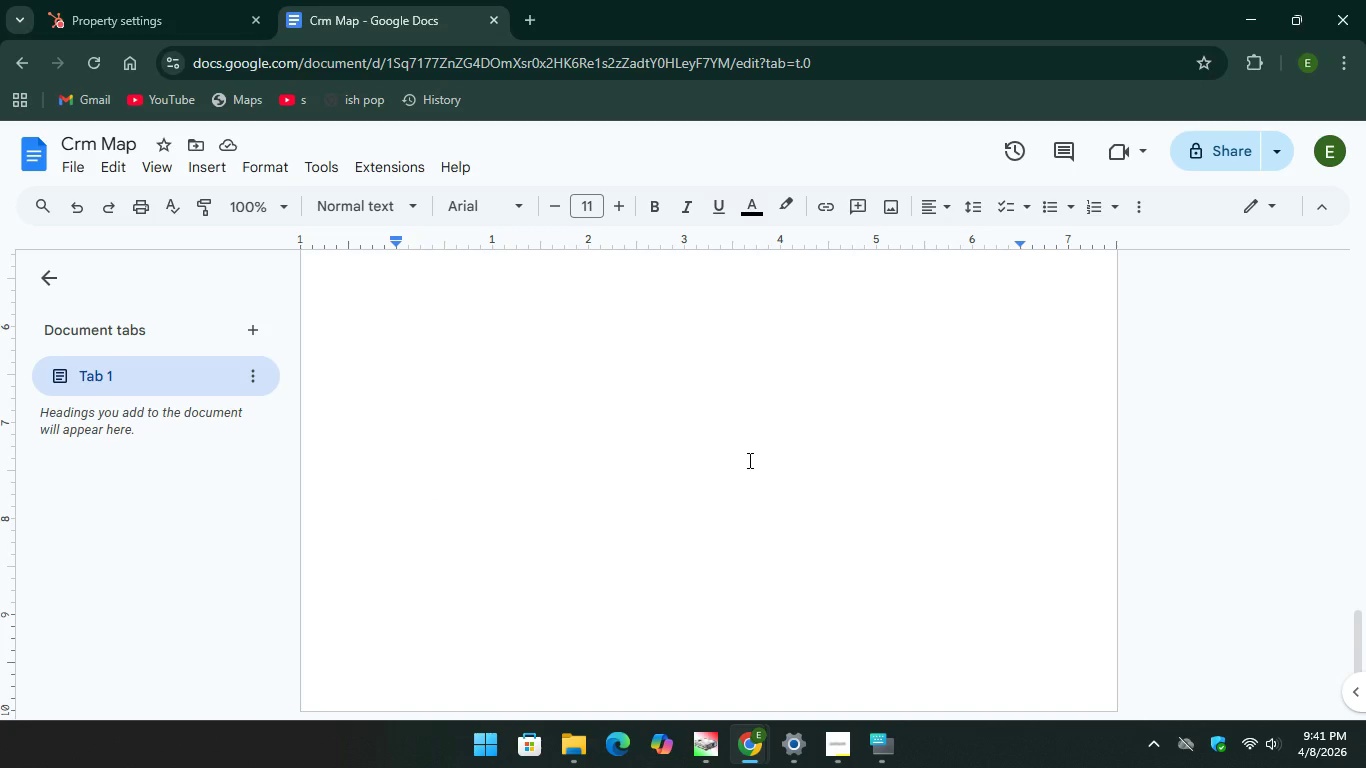 
left_click([128, 24])
 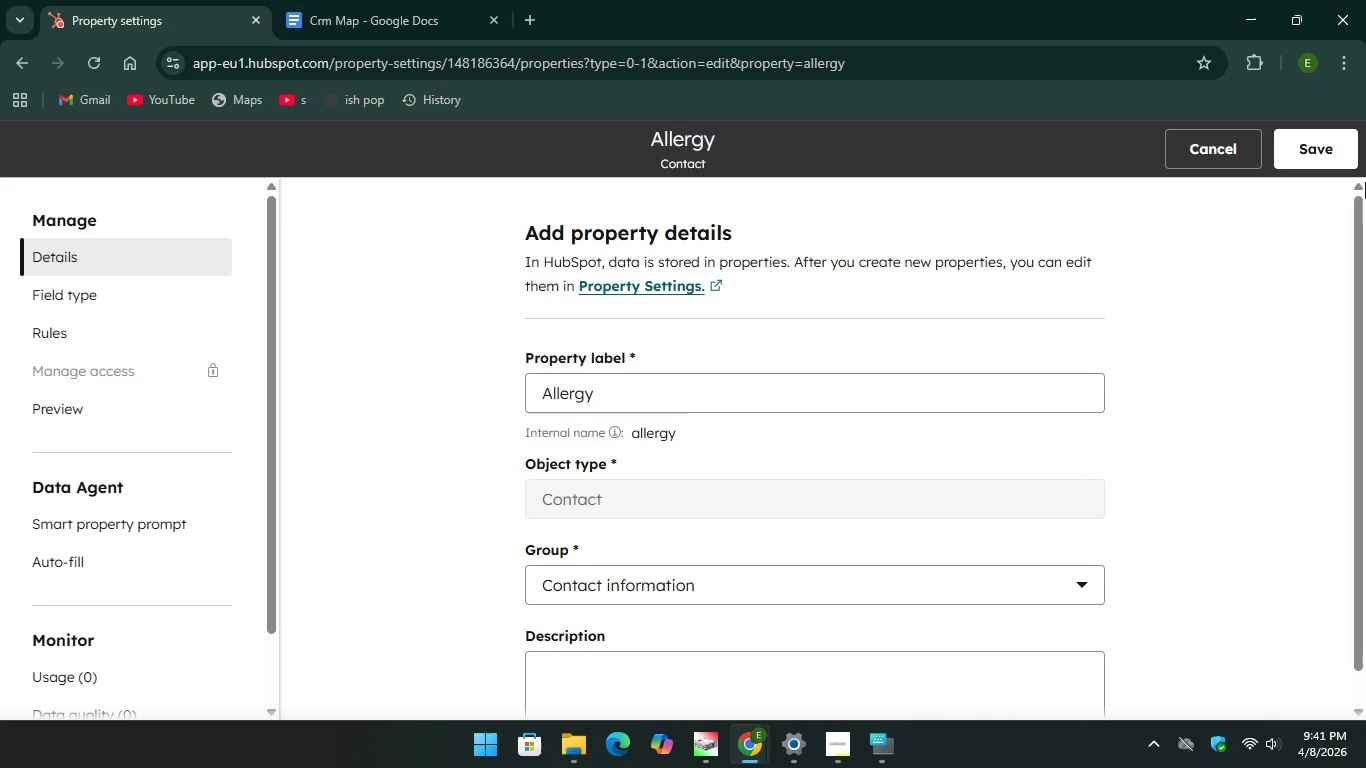 
left_click([1202, 135])
 